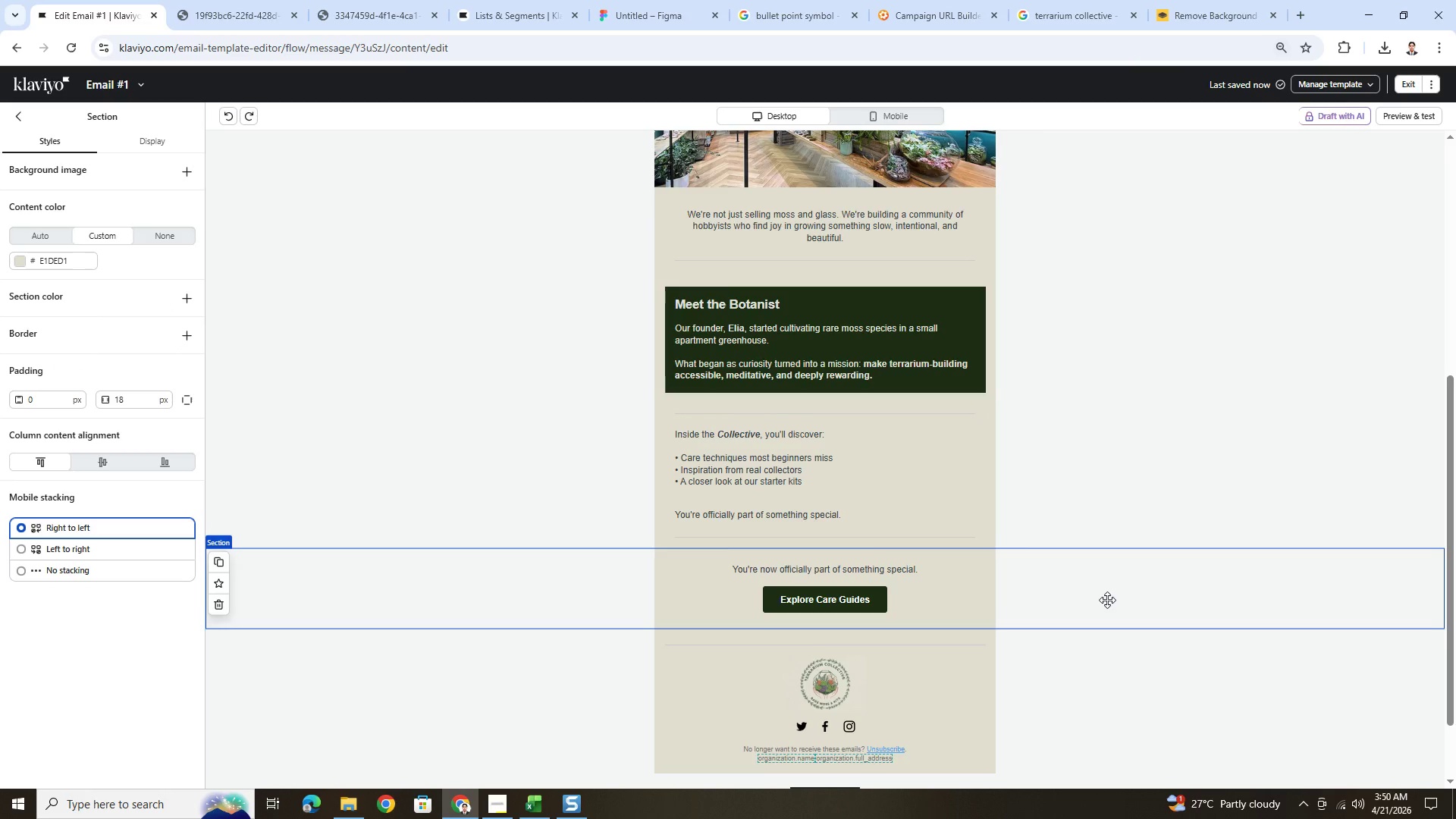 
scroll: coordinate [1166, 608], scroll_direction: up, amount: 4.0
 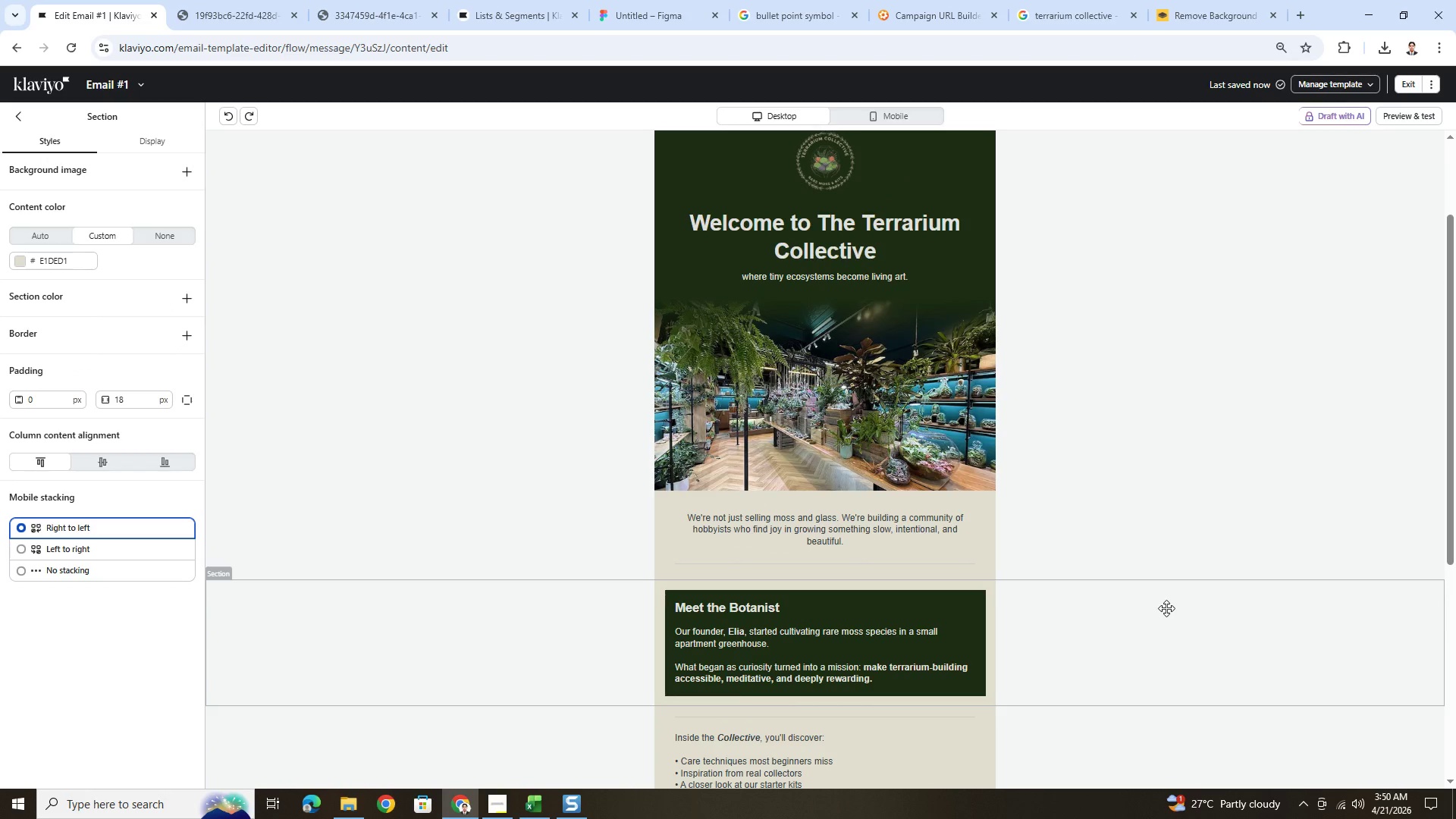 
scroll: coordinate [1166, 608], scroll_direction: down, amount: 2.0
 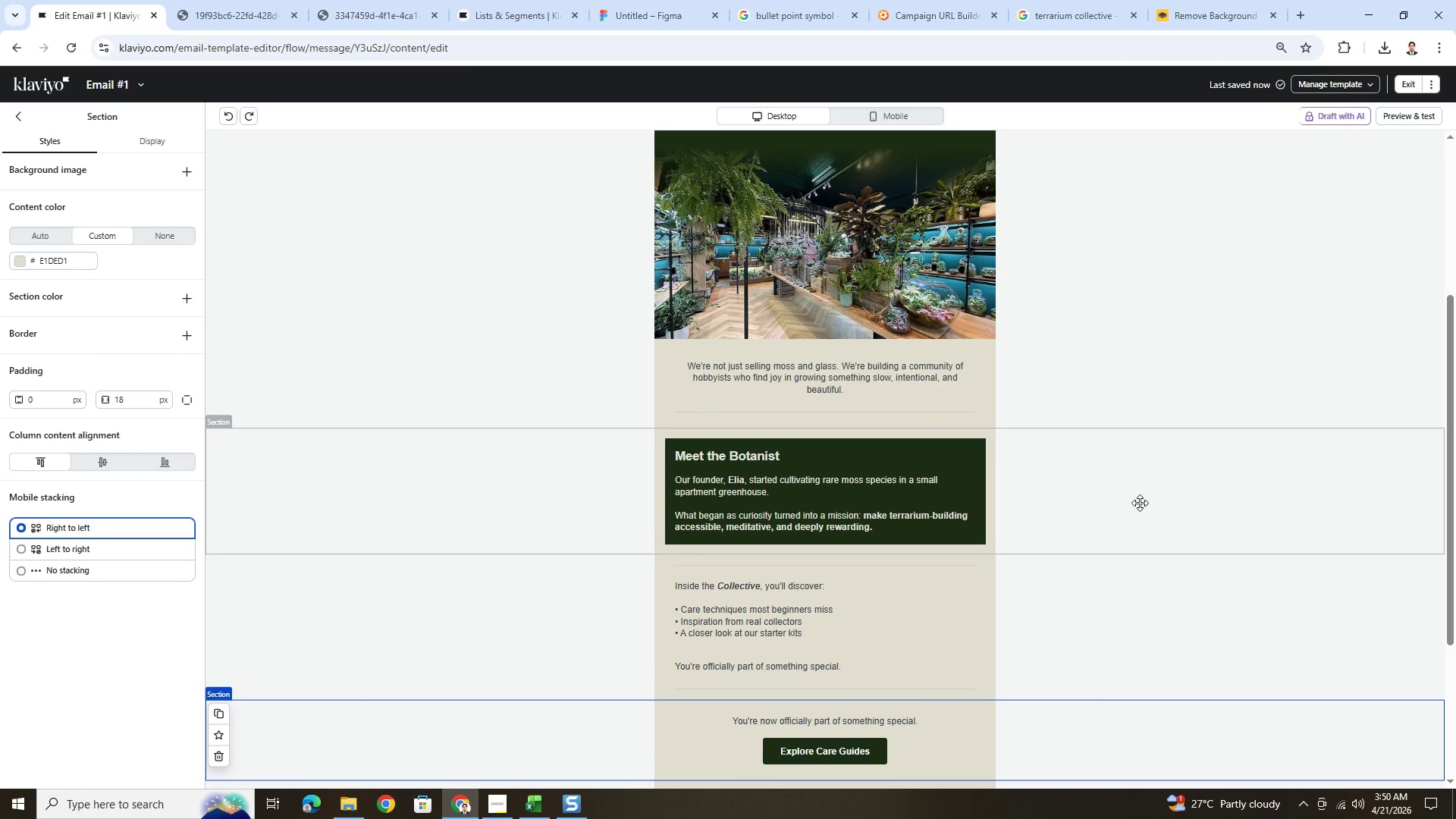 
wait(8.52)
 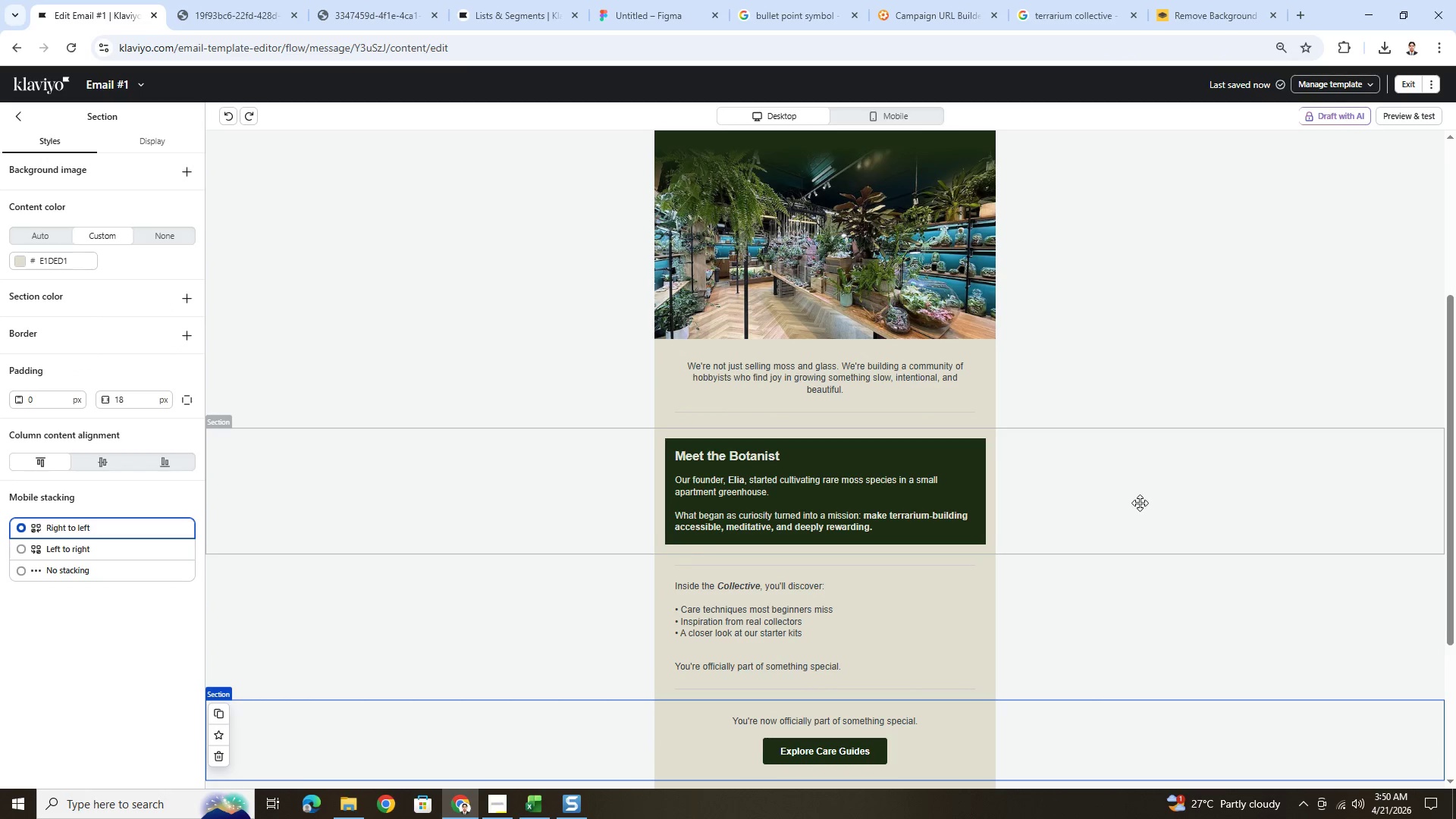 
left_click_drag(start_coordinate=[1128, 497], to_coordinate=[1110, 664])
 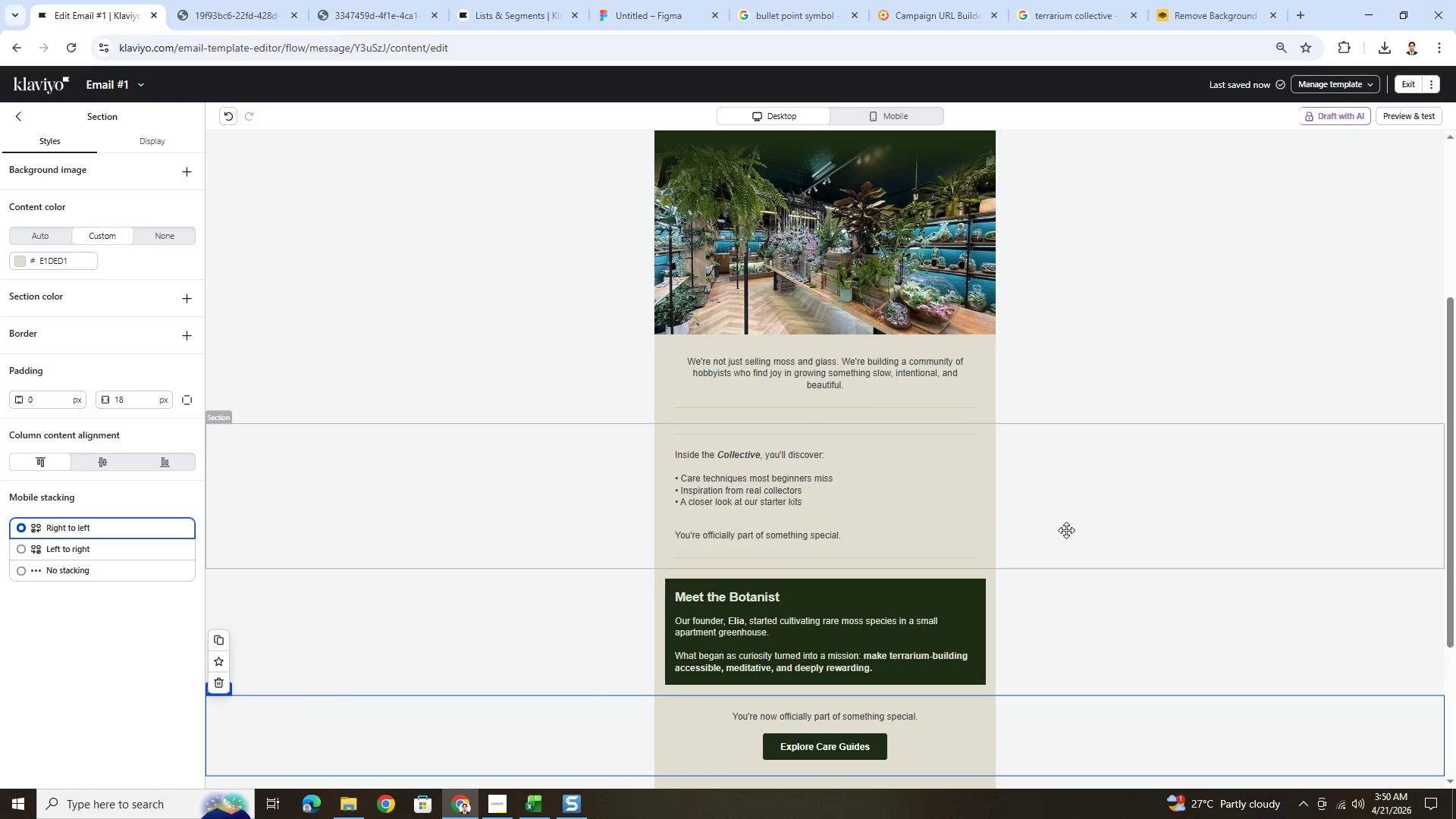 
left_click([886, 543])
 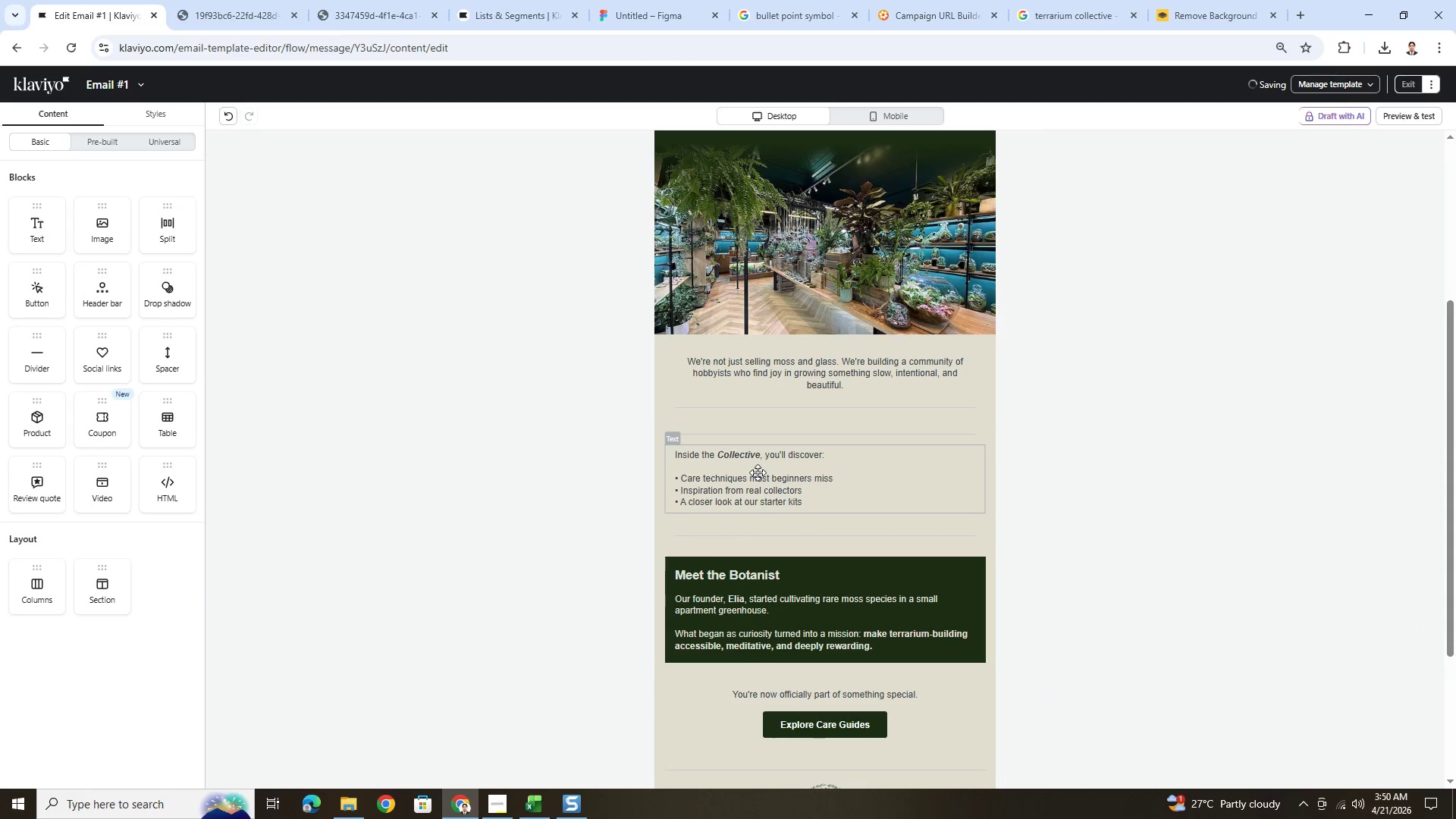 
left_click([814, 431])
 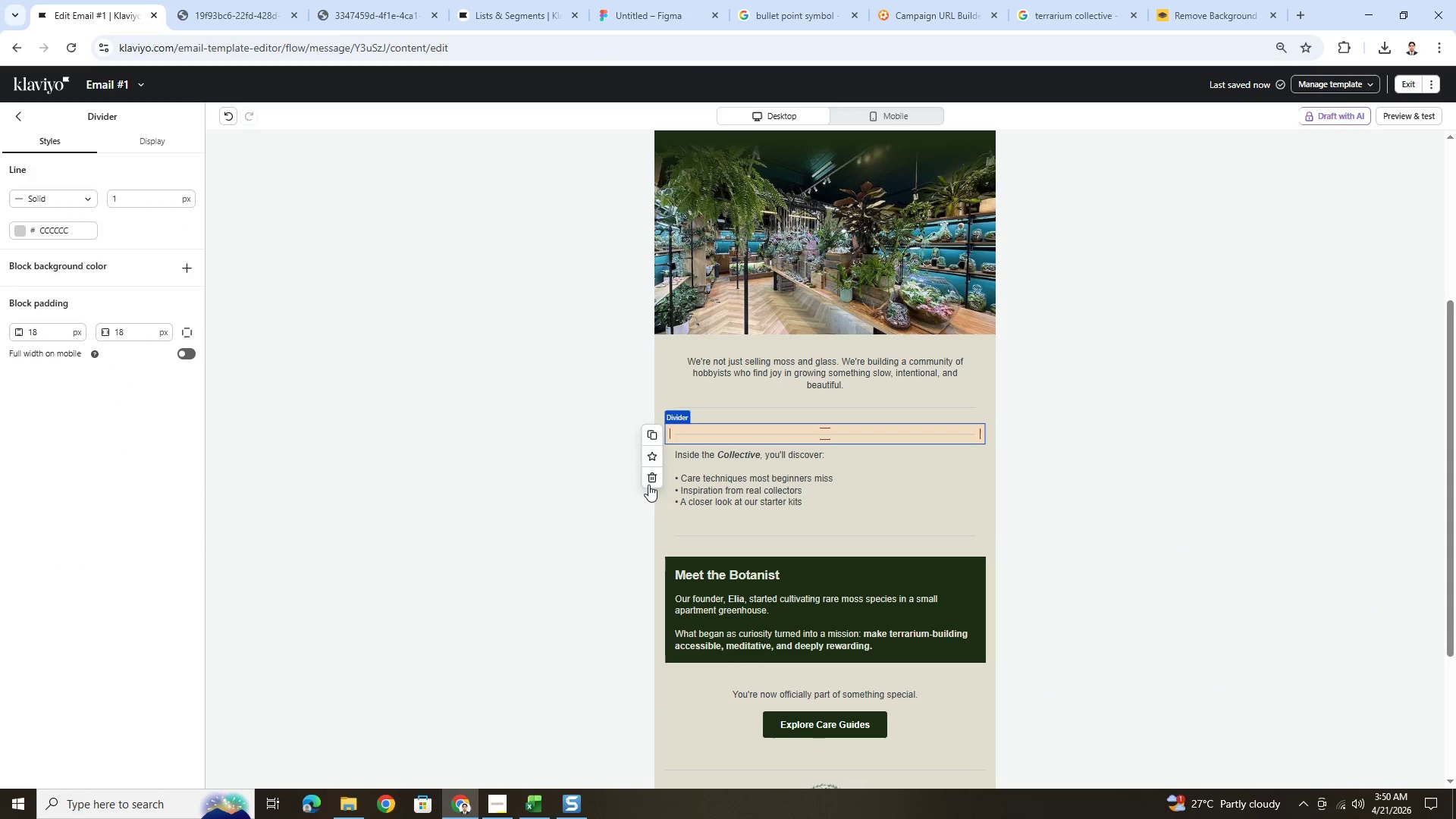 
left_click([651, 480])
 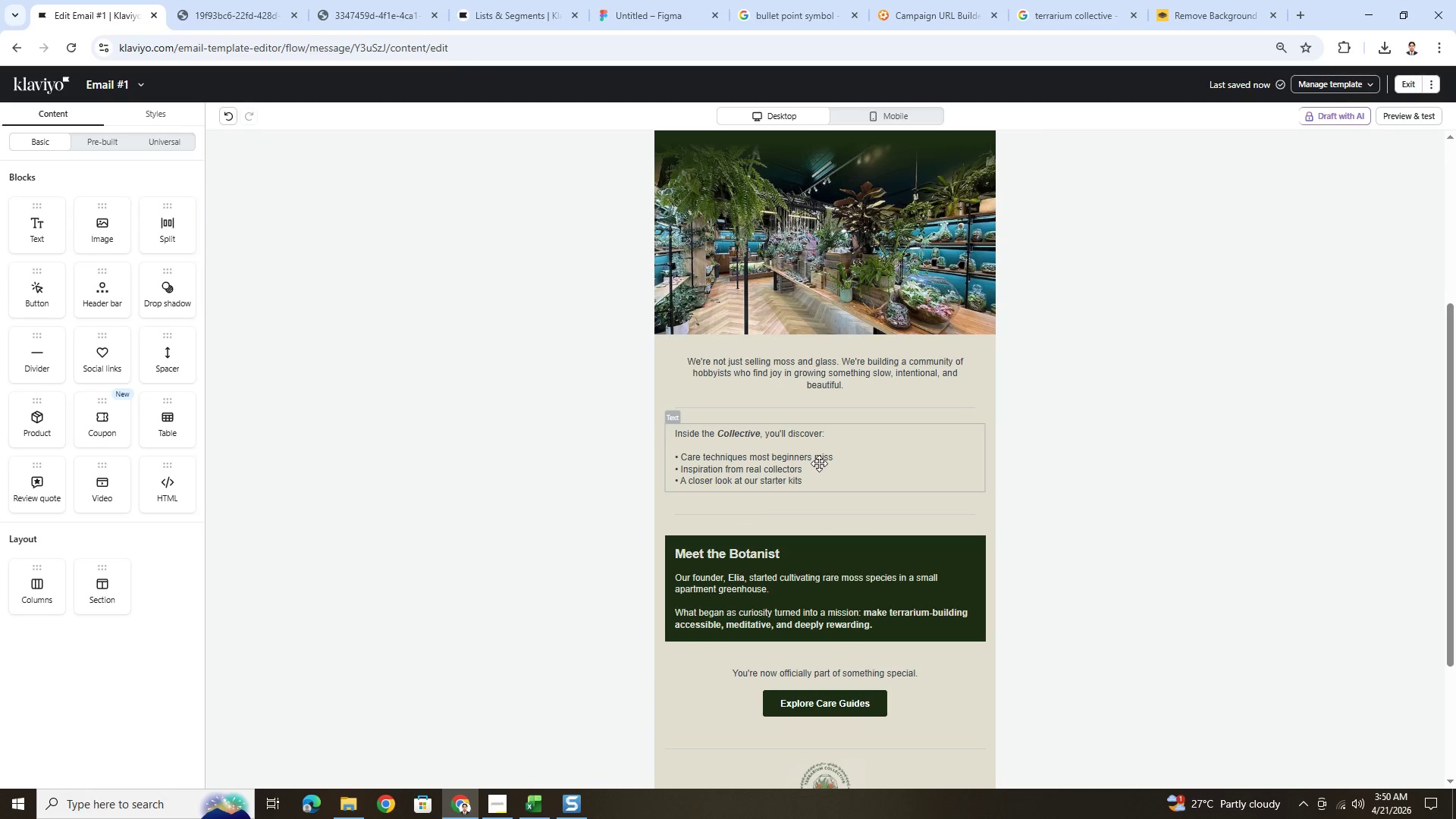 
double_click([816, 459])
 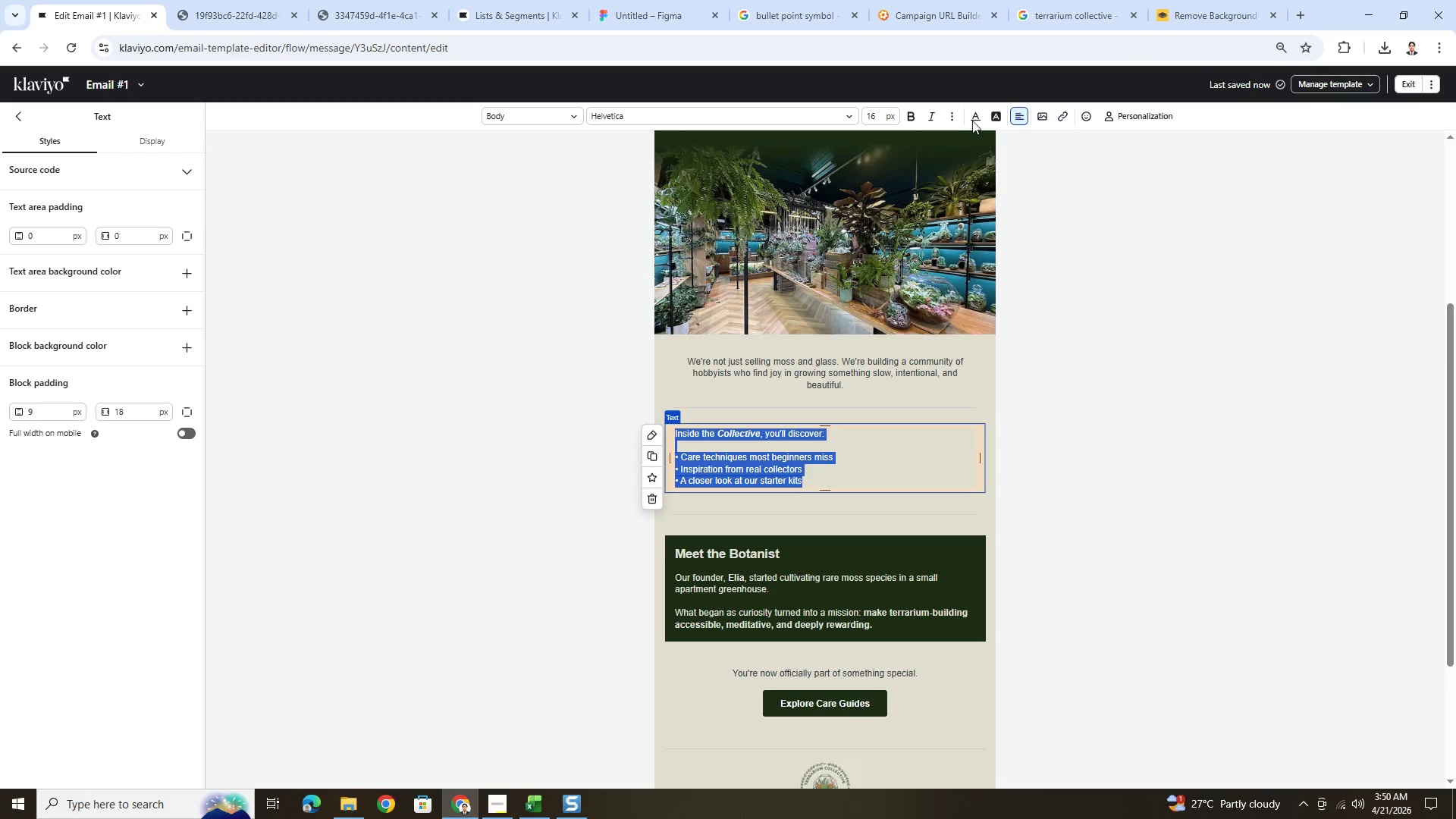 
left_click([1018, 118])
 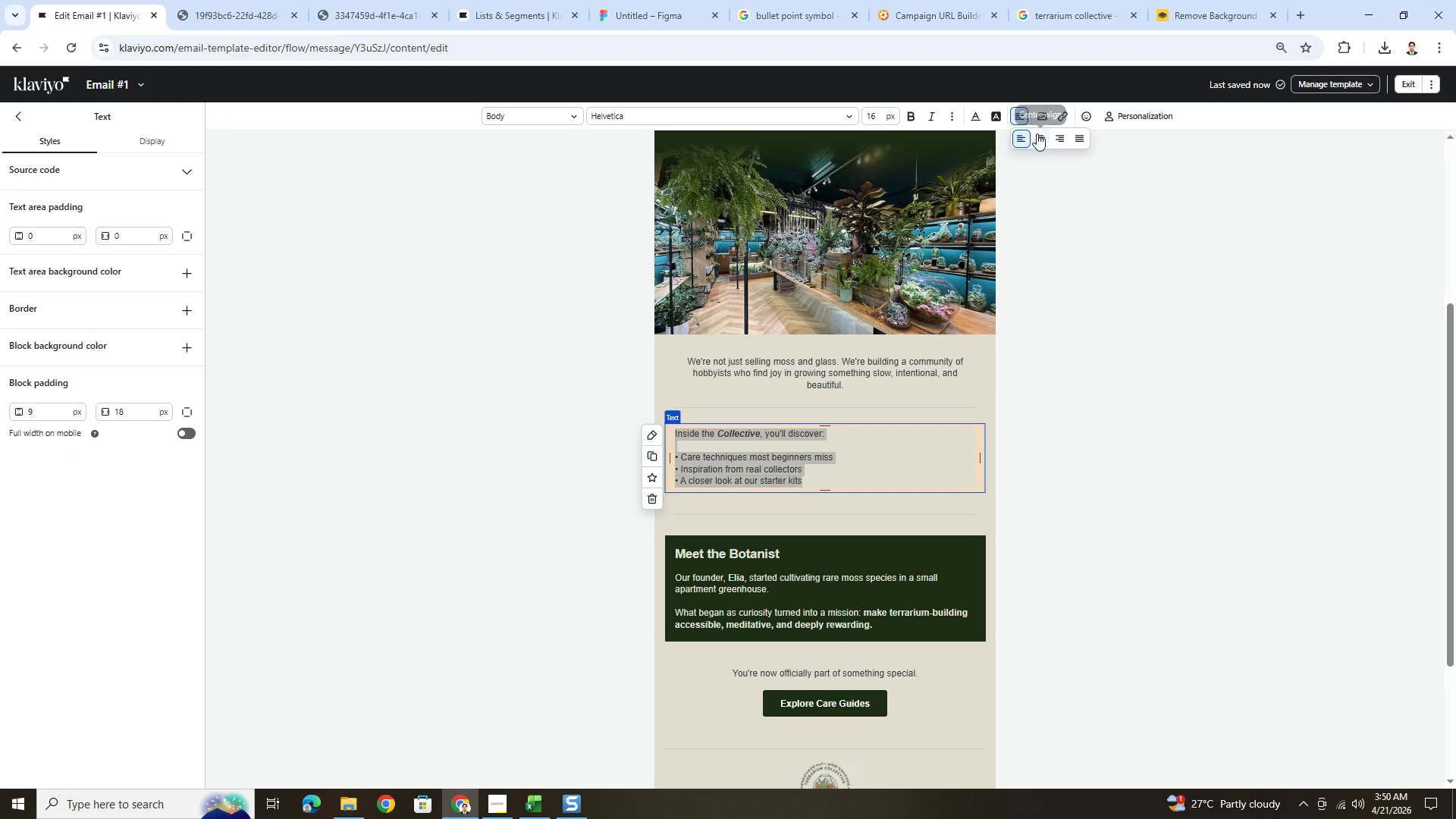 
left_click([1040, 135])
 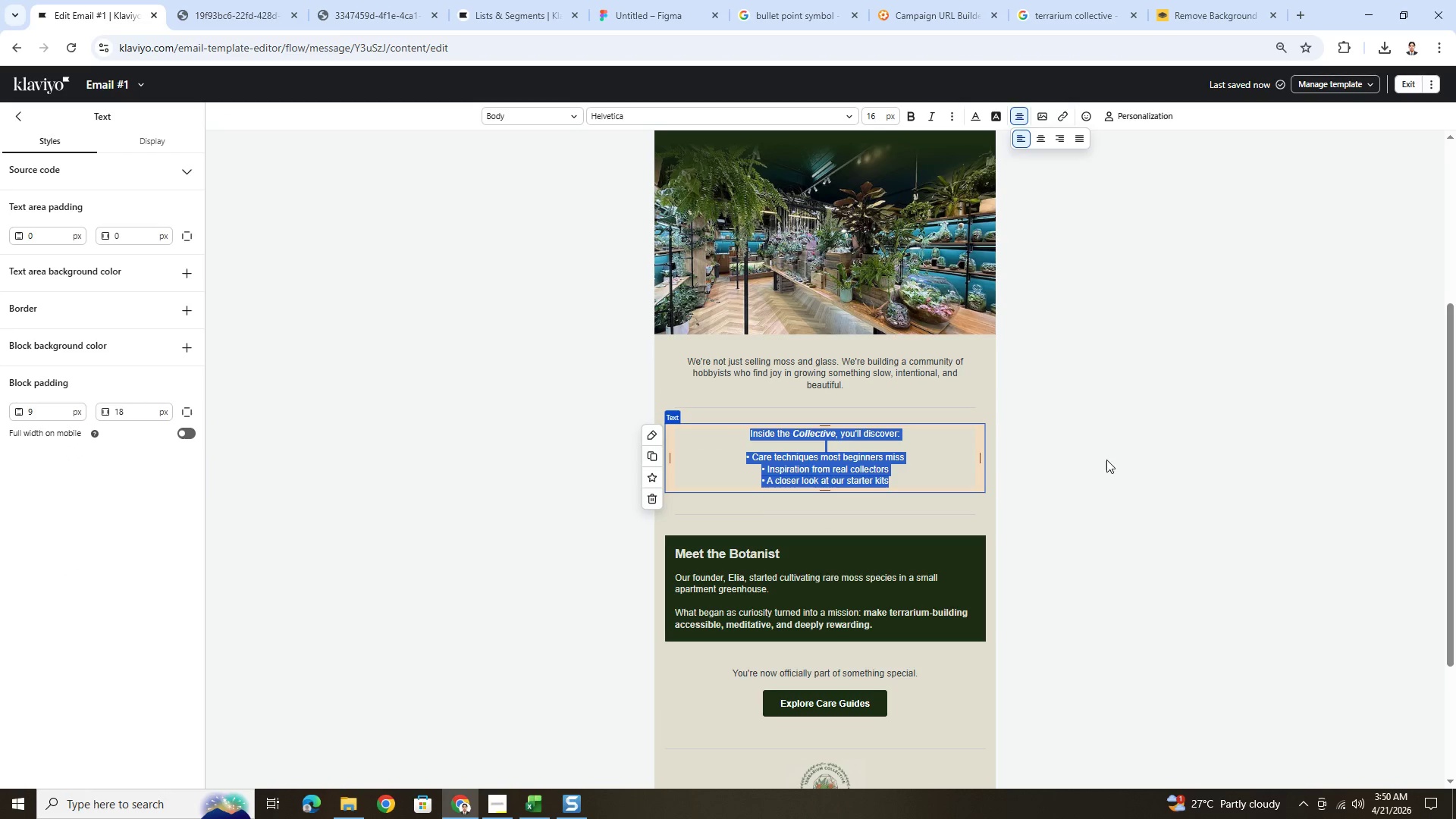 
double_click([1106, 463])
 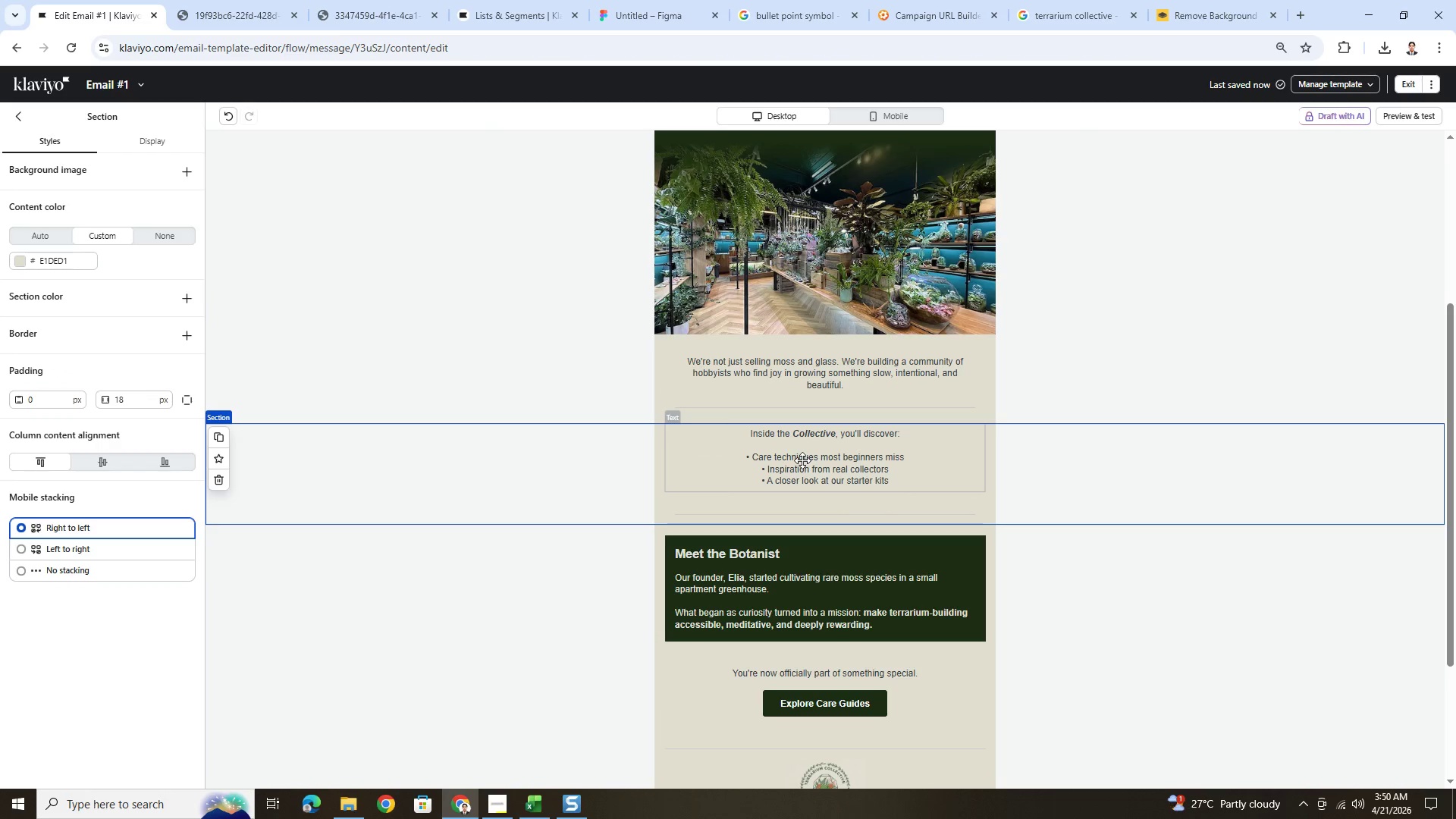 
left_click([902, 454])
 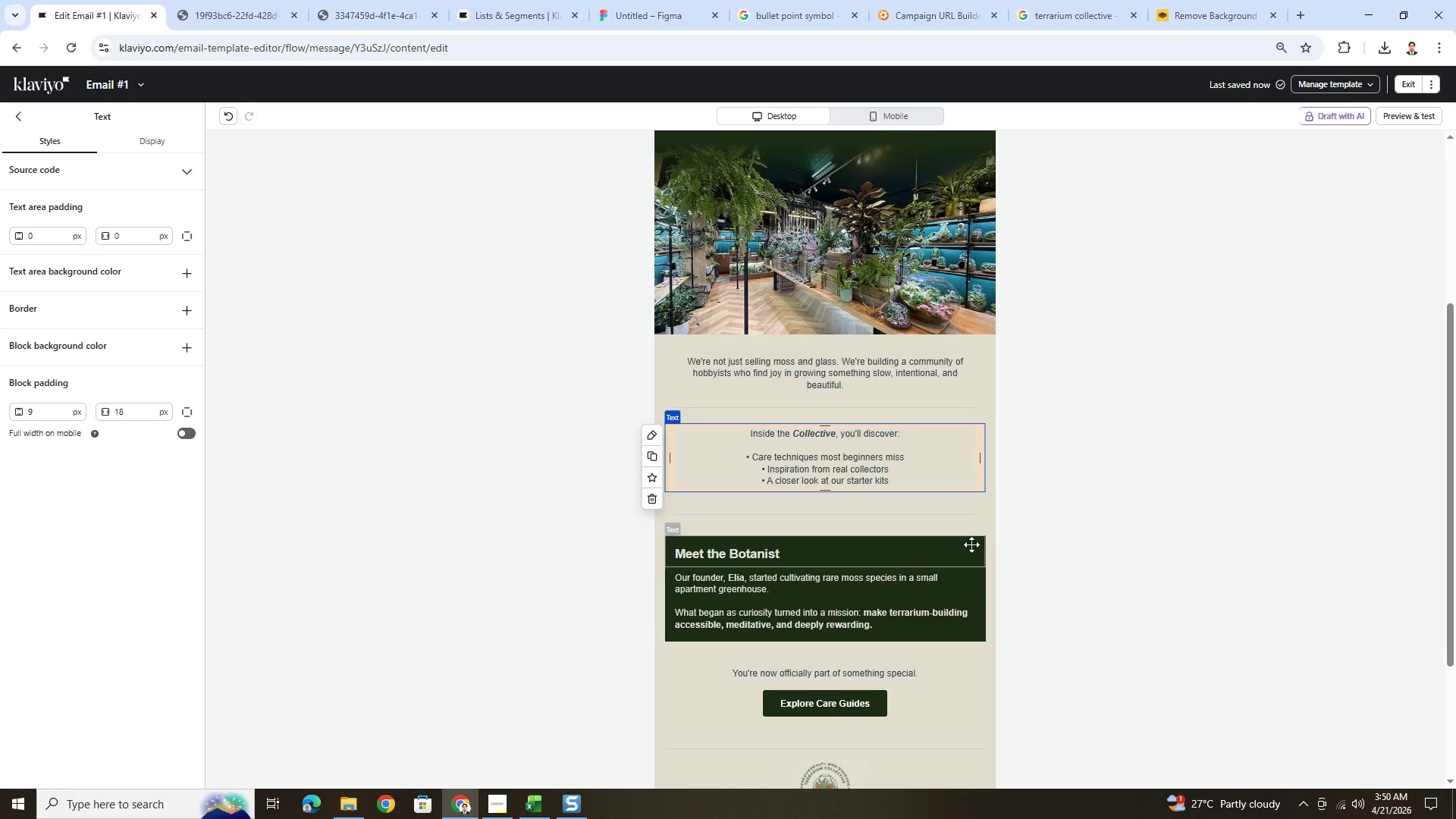 
left_click([1214, 690])
 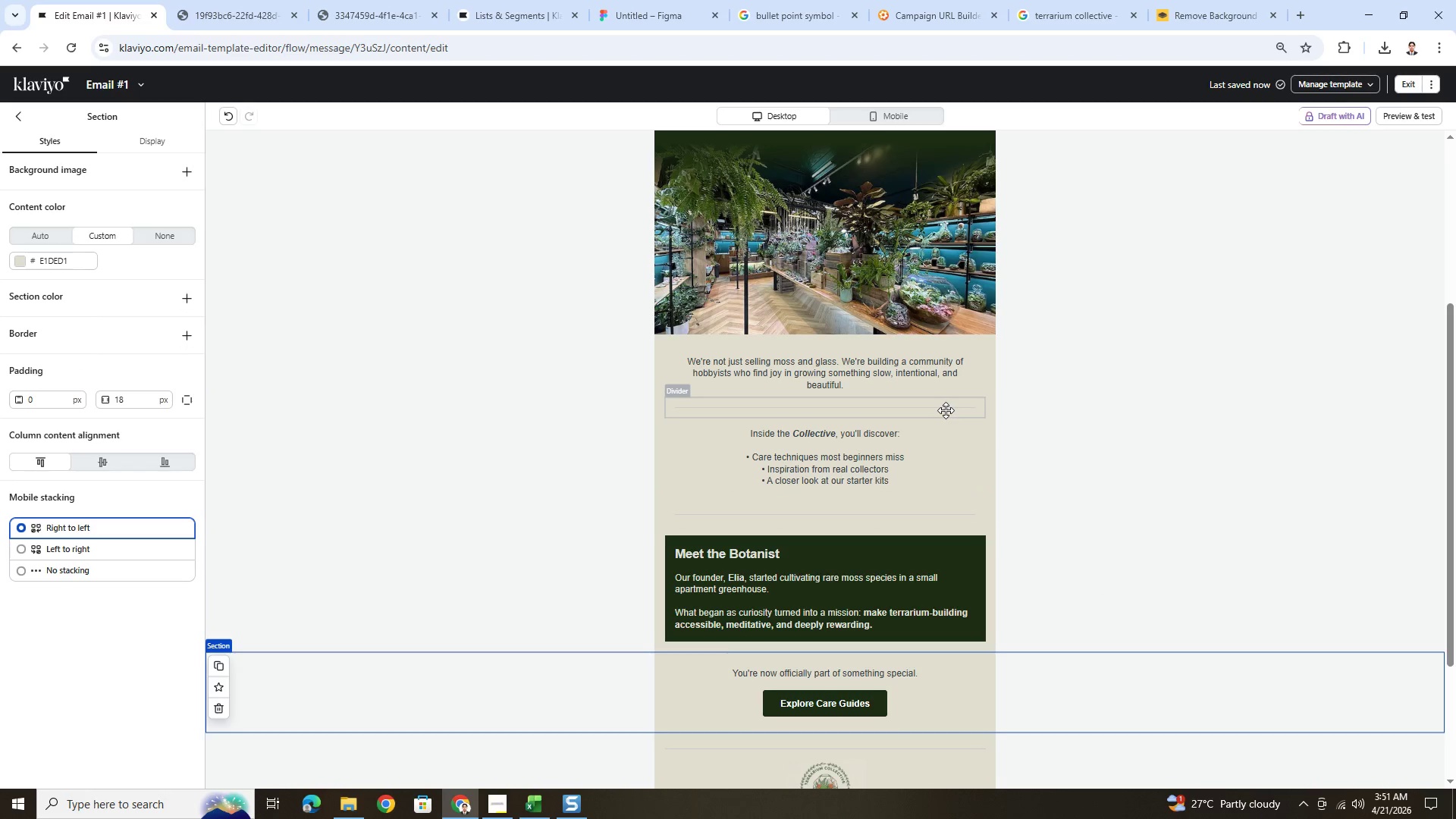 
hold_key(key=ControlLeft, duration=0.34)
scroll: coordinate [1141, 591], scroll_direction: down, amount: 4.0
 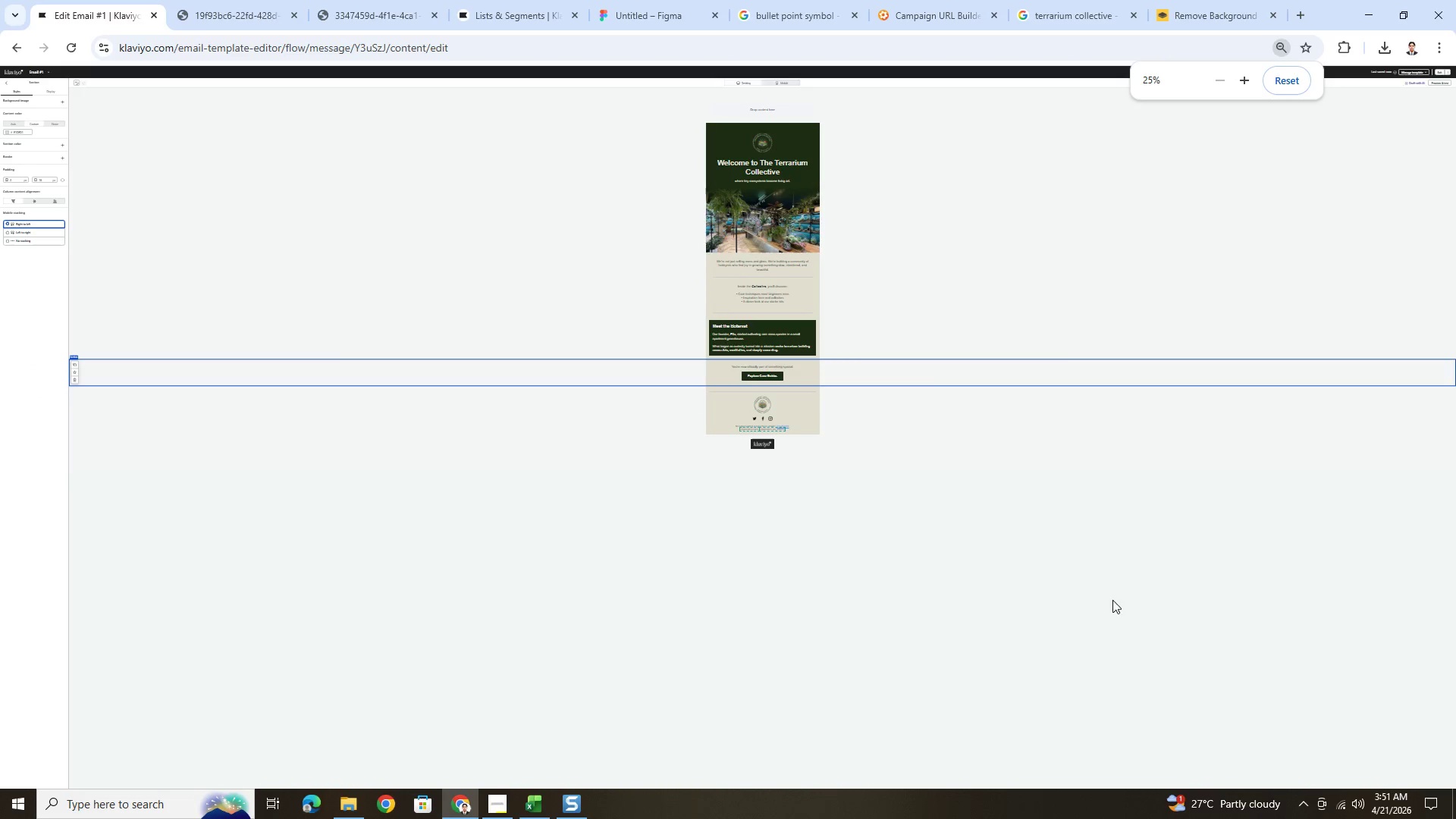 
hold_key(key=ControlLeft, duration=0.73)
scroll: coordinate [1044, 553], scroll_direction: up, amount: 3.0
 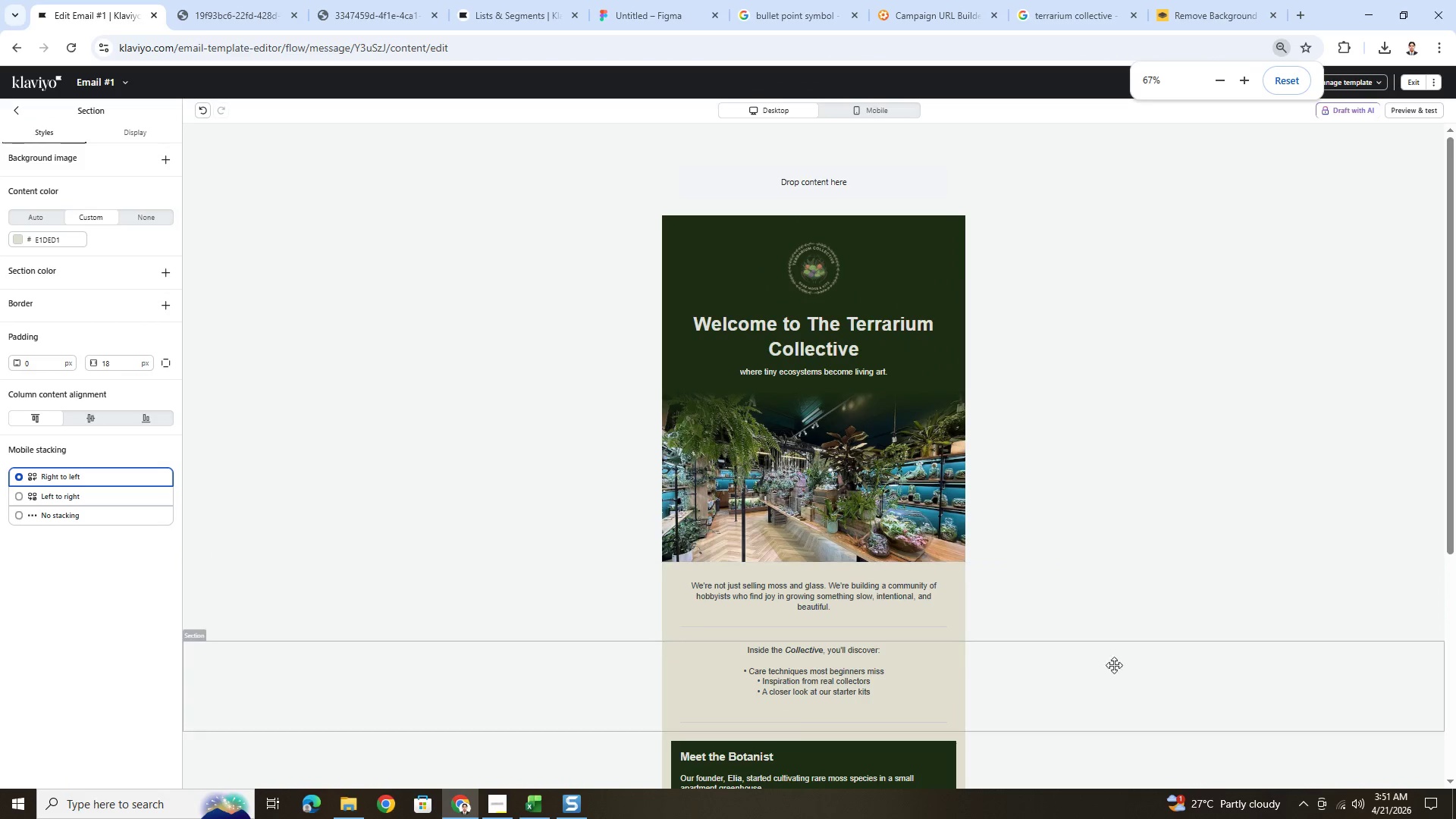 
key(Control+ControlLeft)
 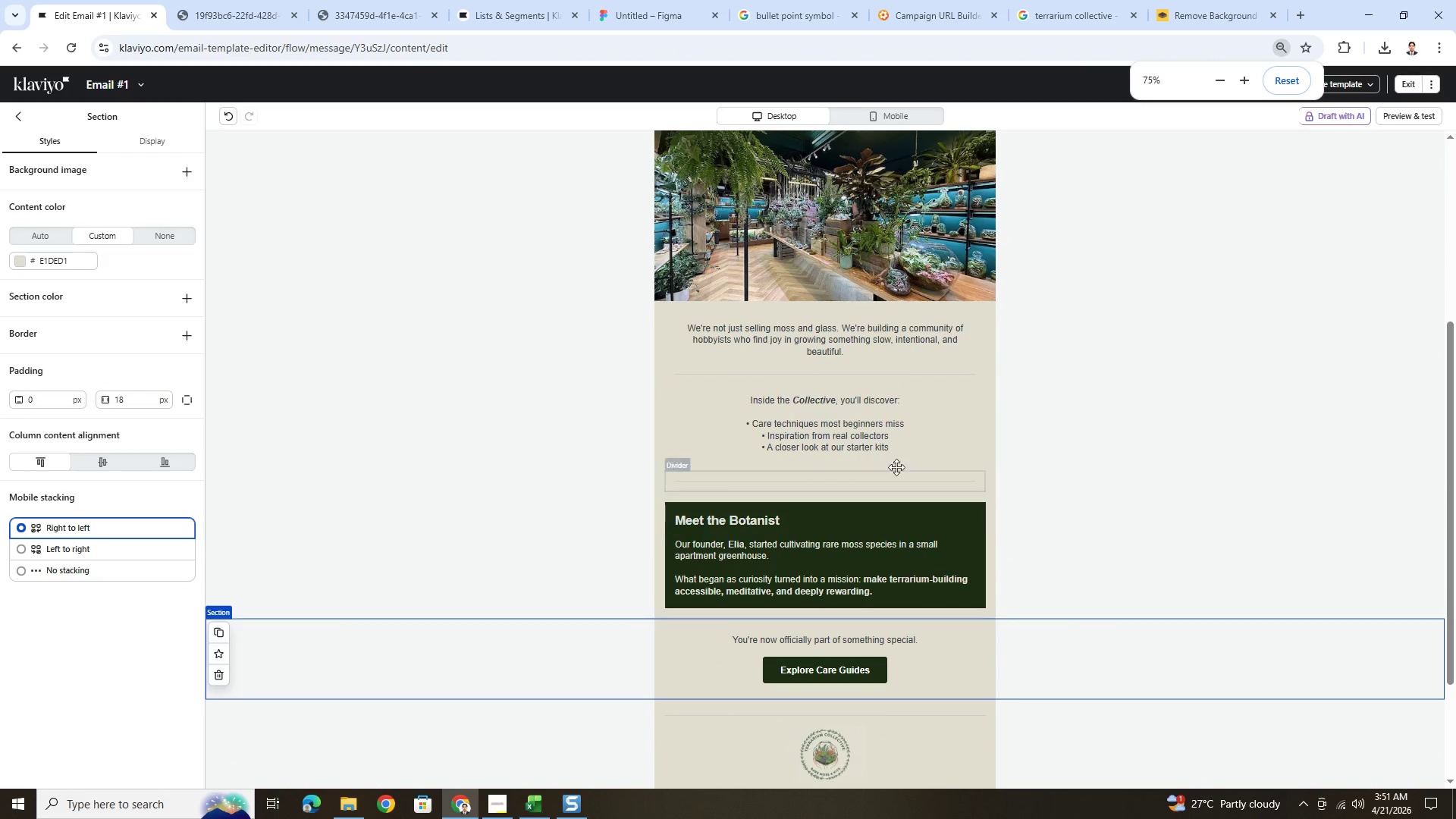 
scroll: coordinate [1129, 685], scroll_direction: down, amount: 3.0
 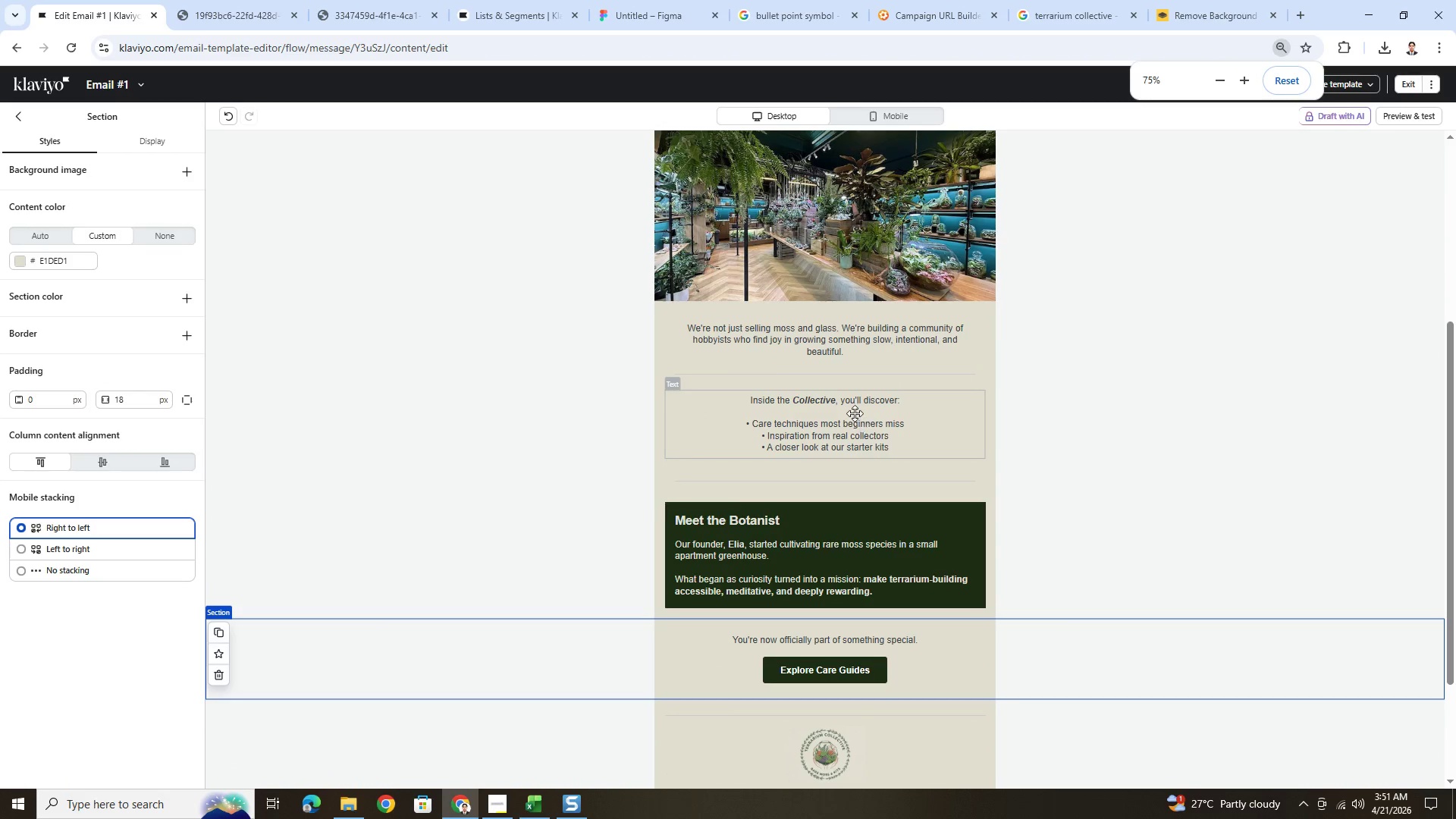 
left_click([855, 413])
 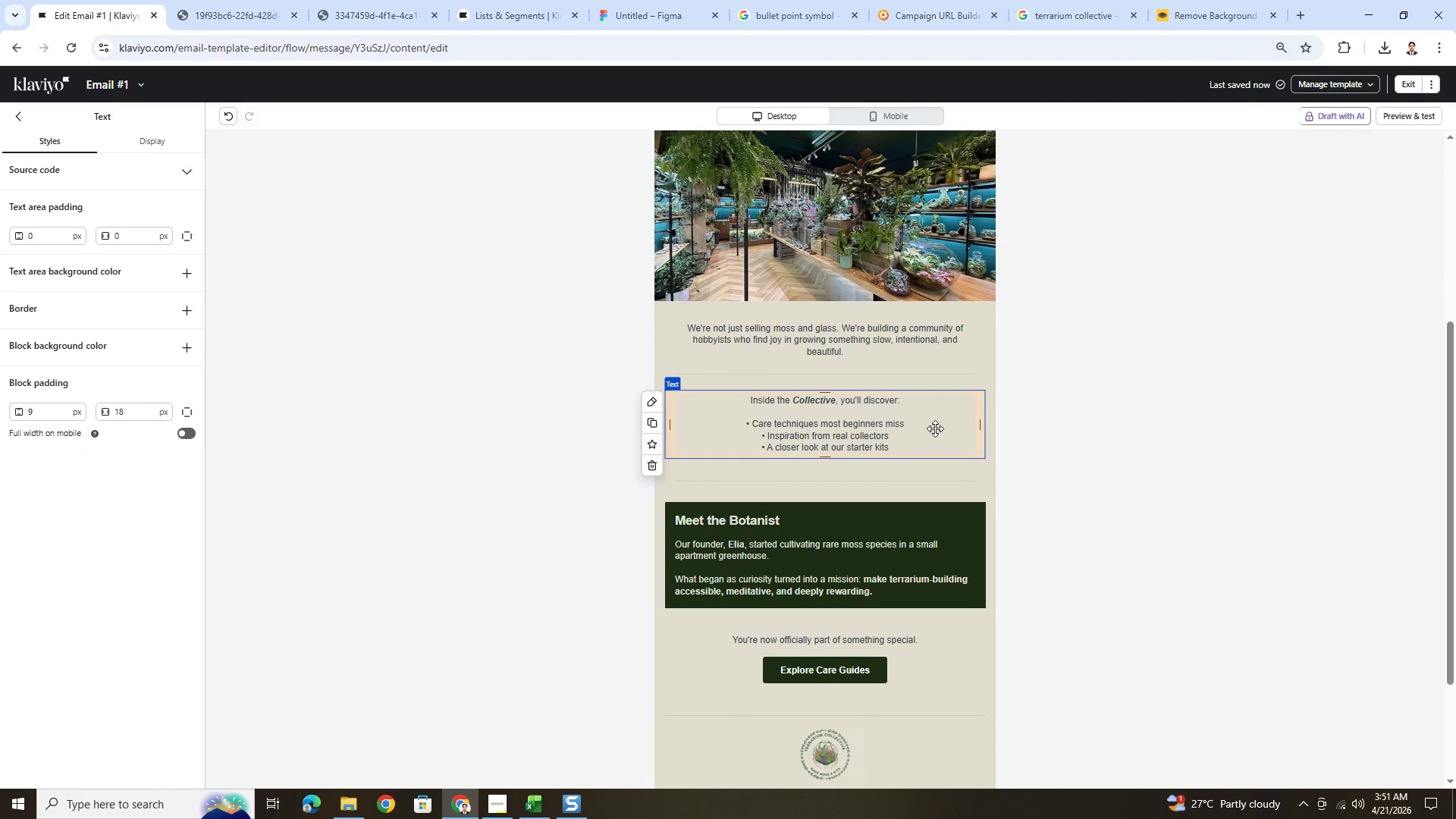 
double_click([893, 426])
 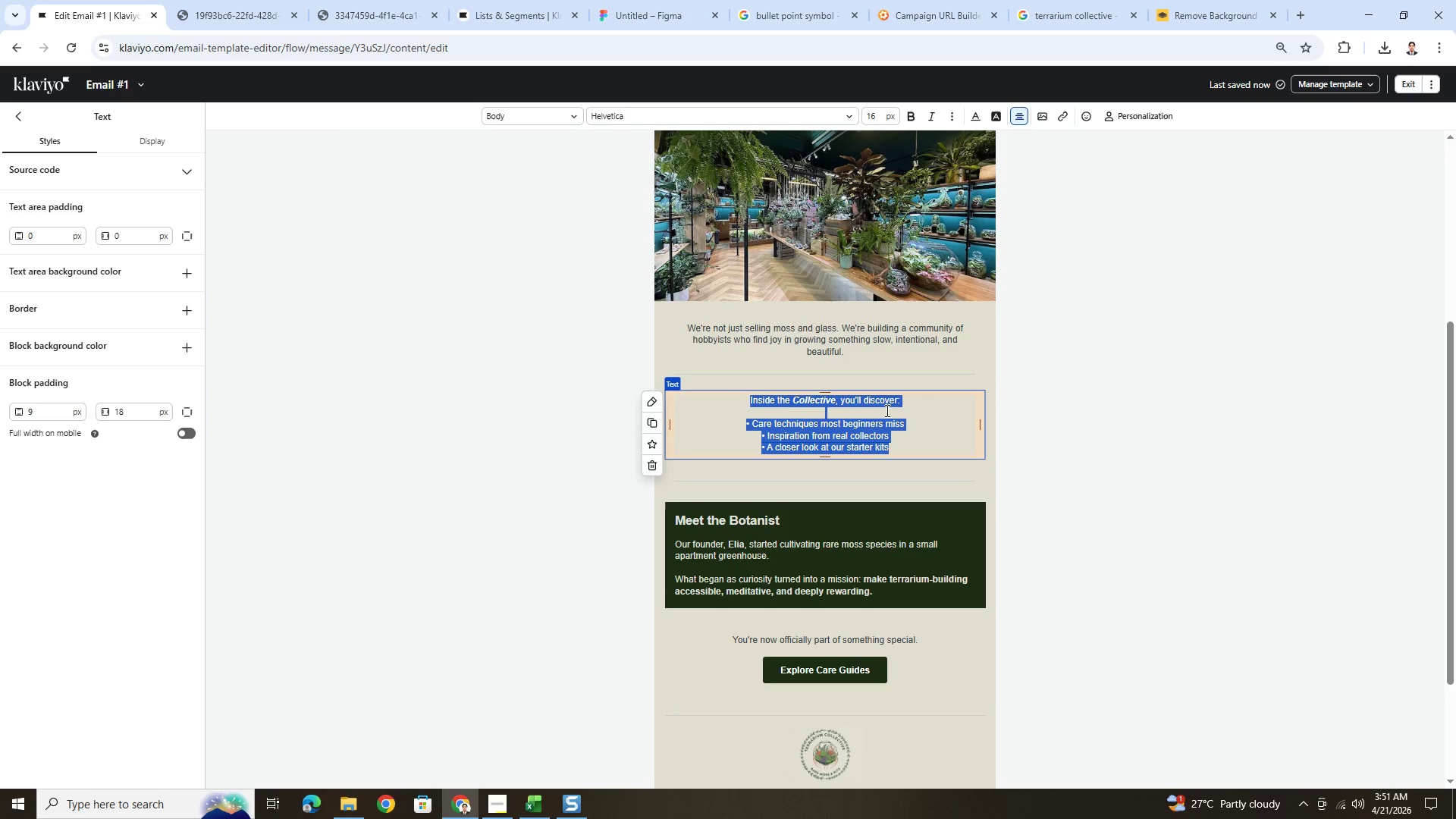 
left_click([891, 404])
 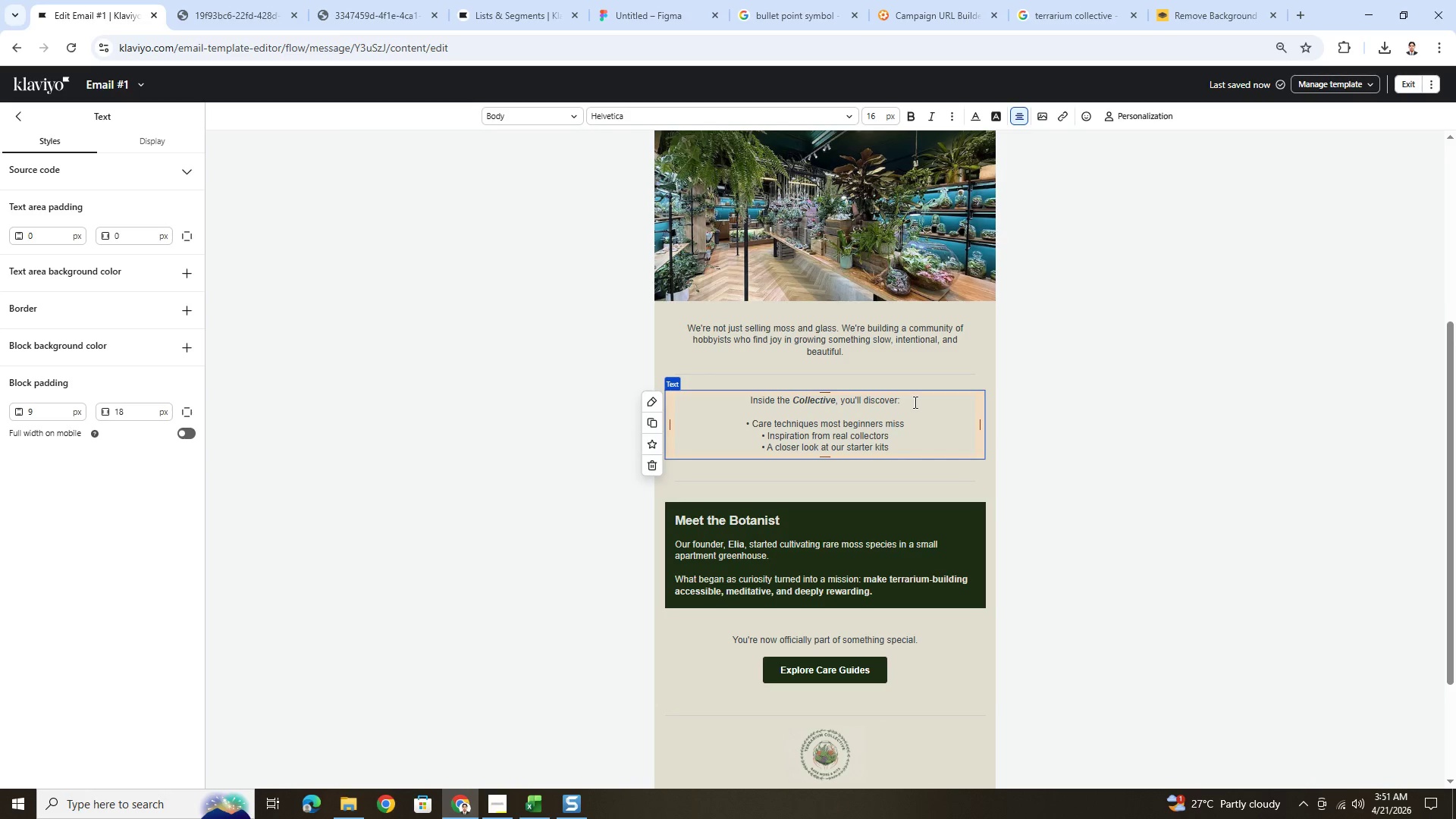 
left_click_drag(start_coordinate=[914, 402], to_coordinate=[734, 399])
 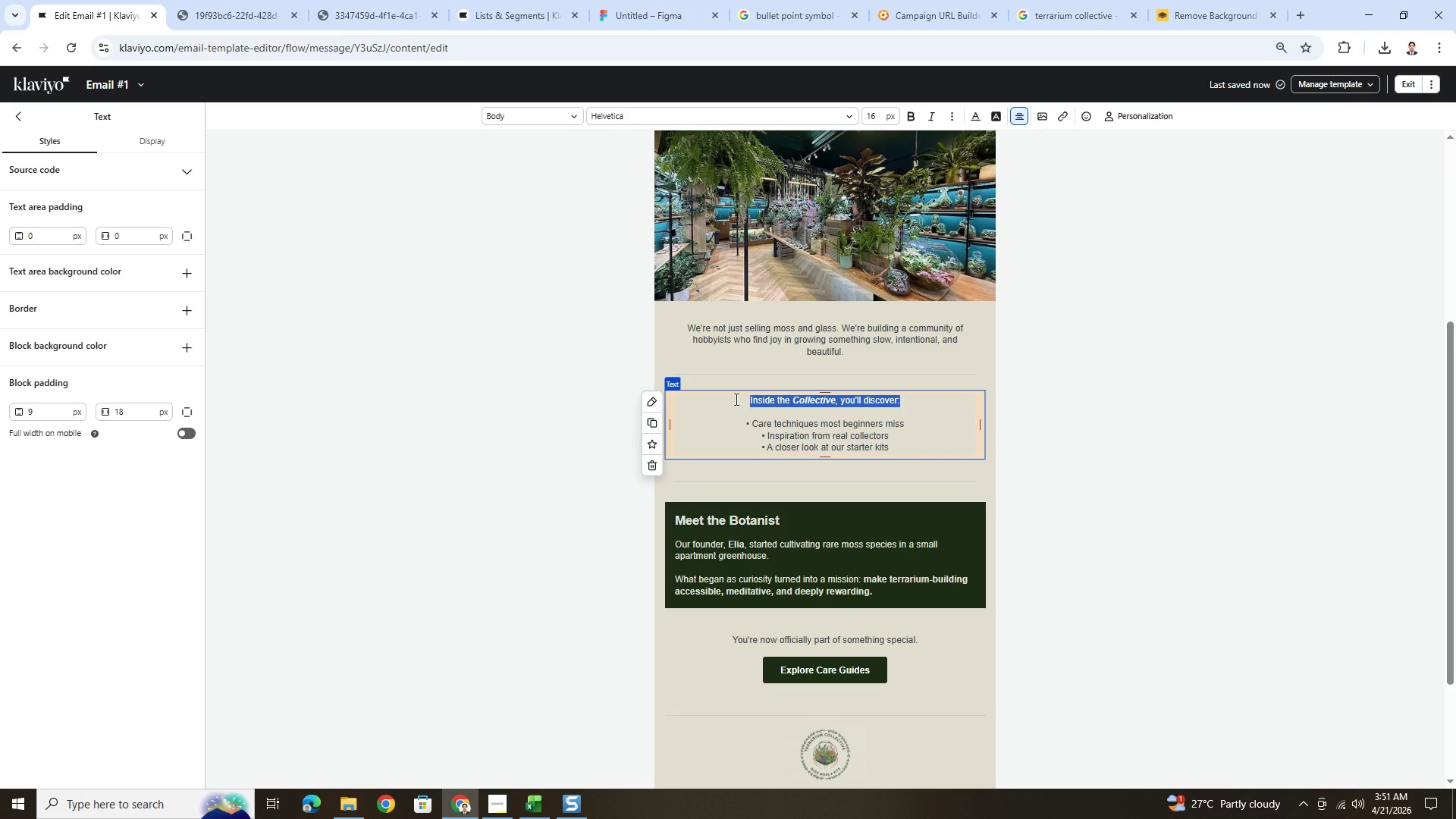 
key(Control+B)
 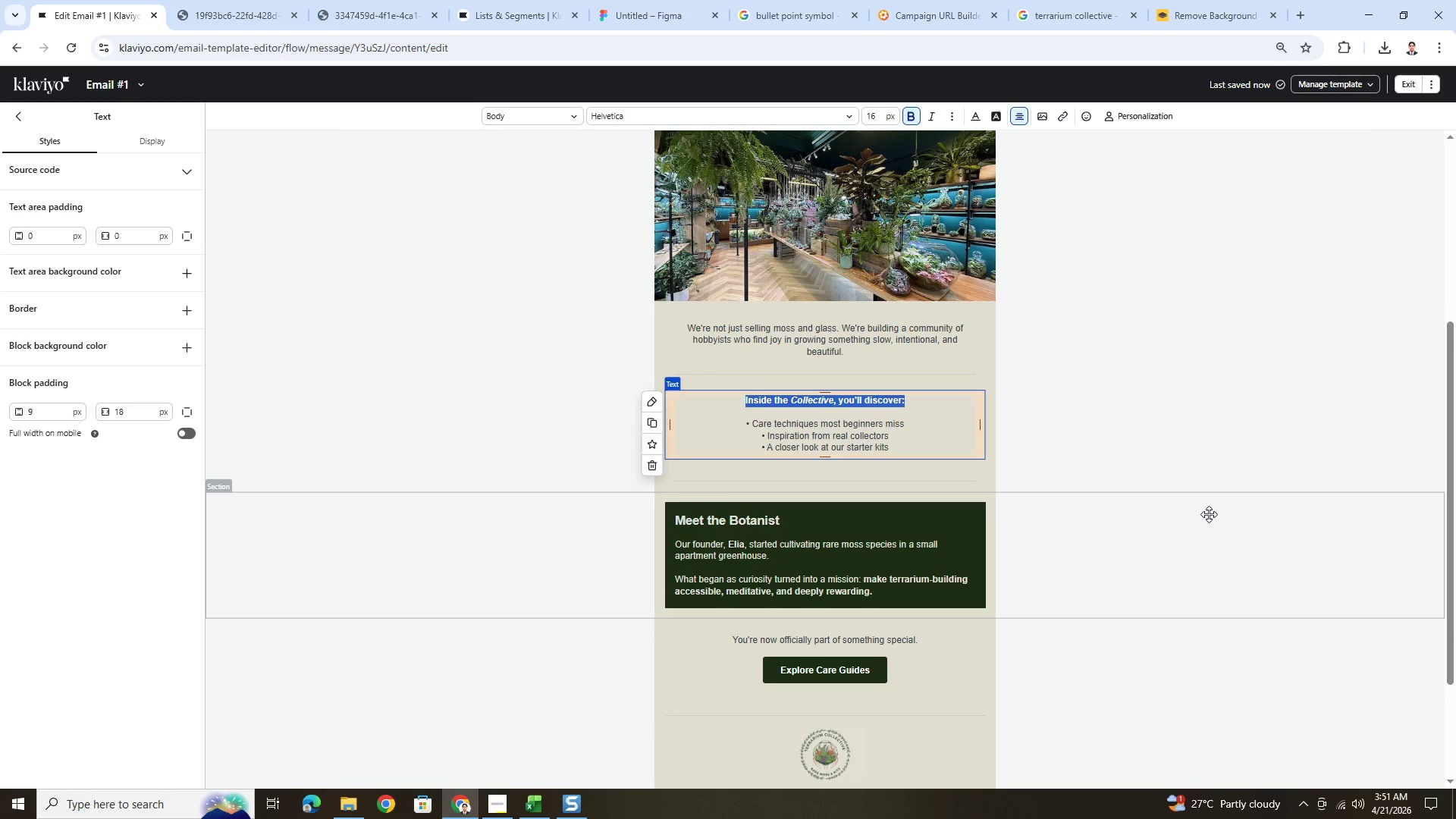 
double_click([1209, 514])
 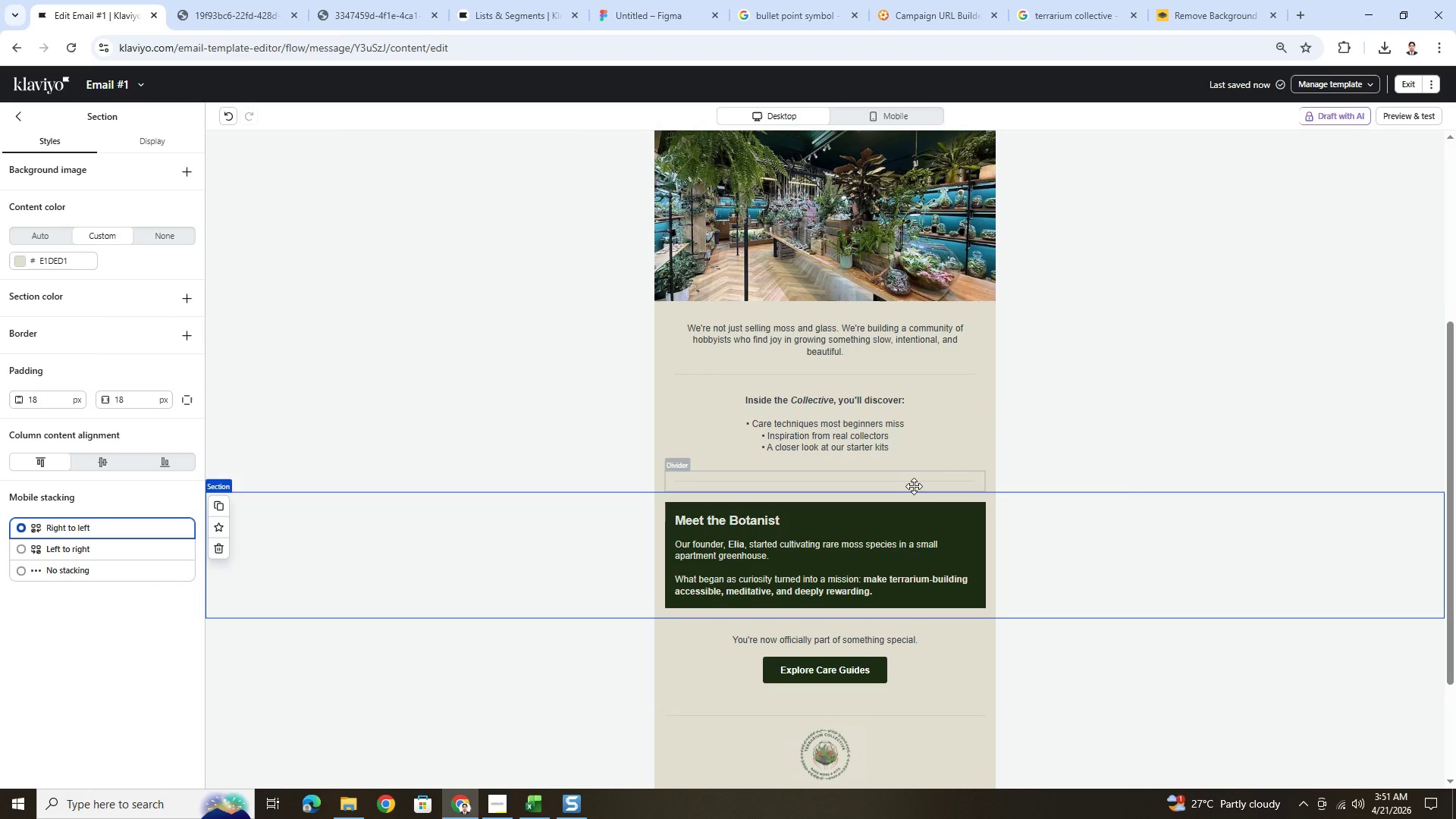 
wait(5.47)
 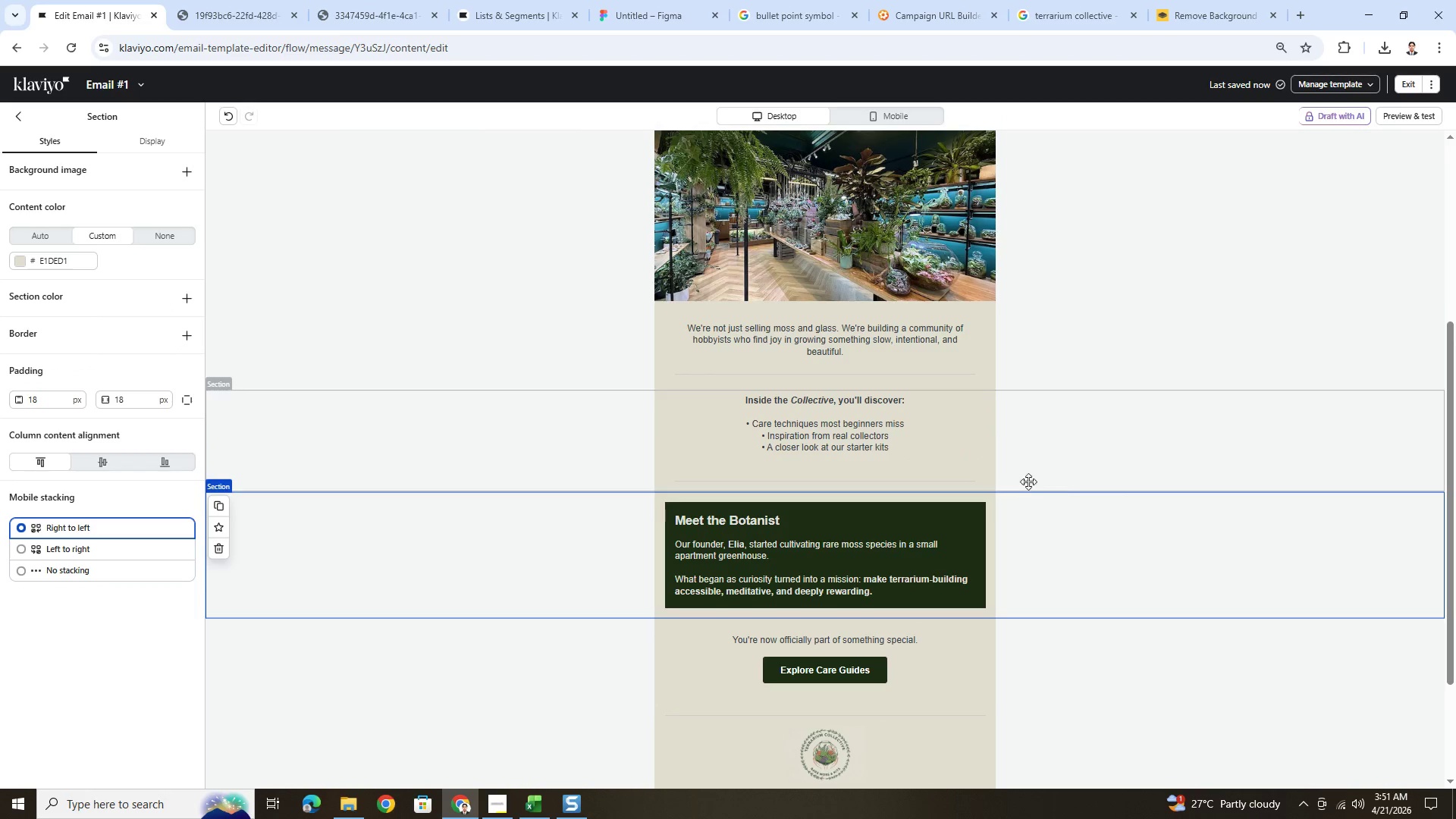 
left_click([906, 381])
 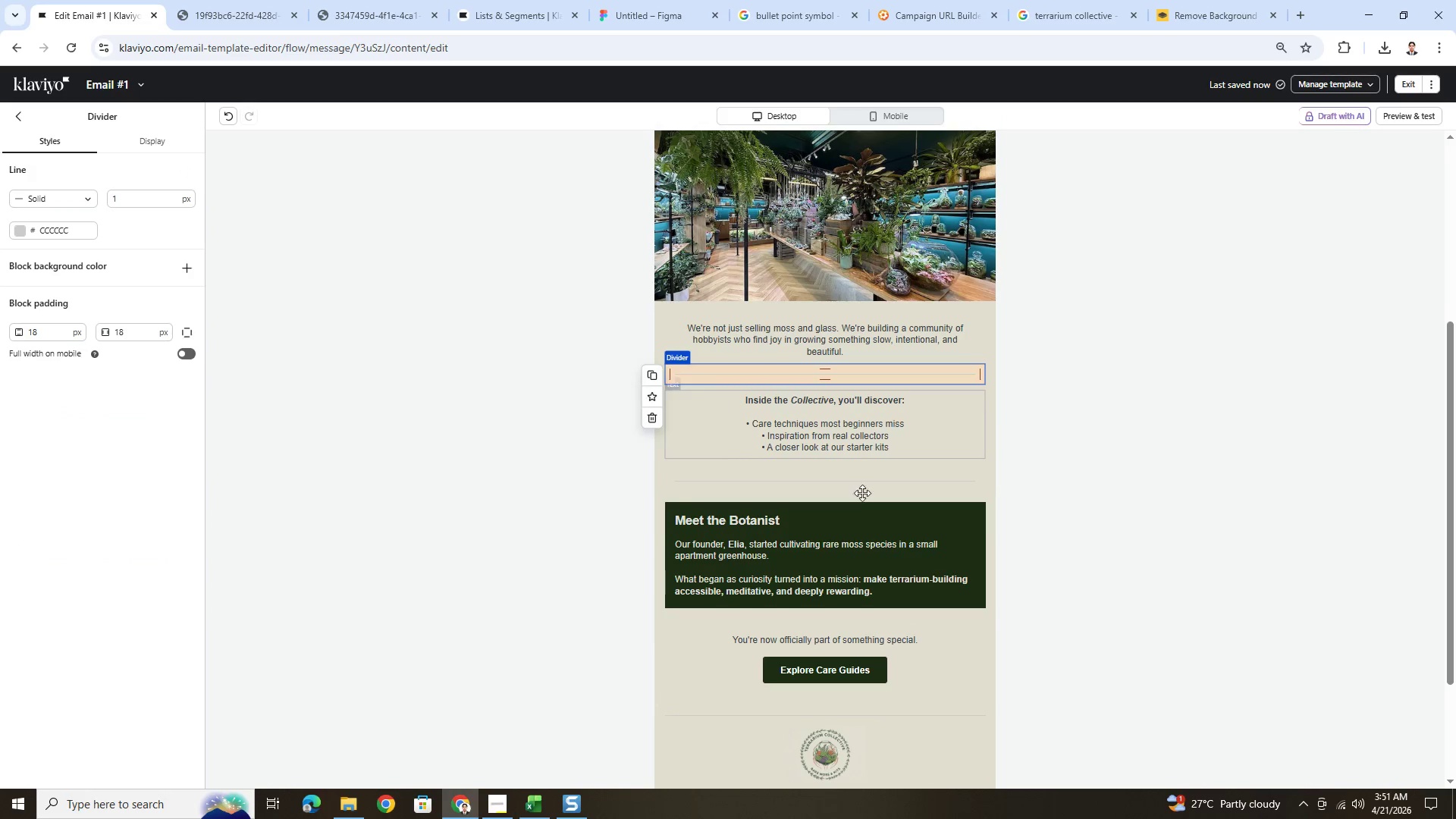 
left_click([1113, 554])
 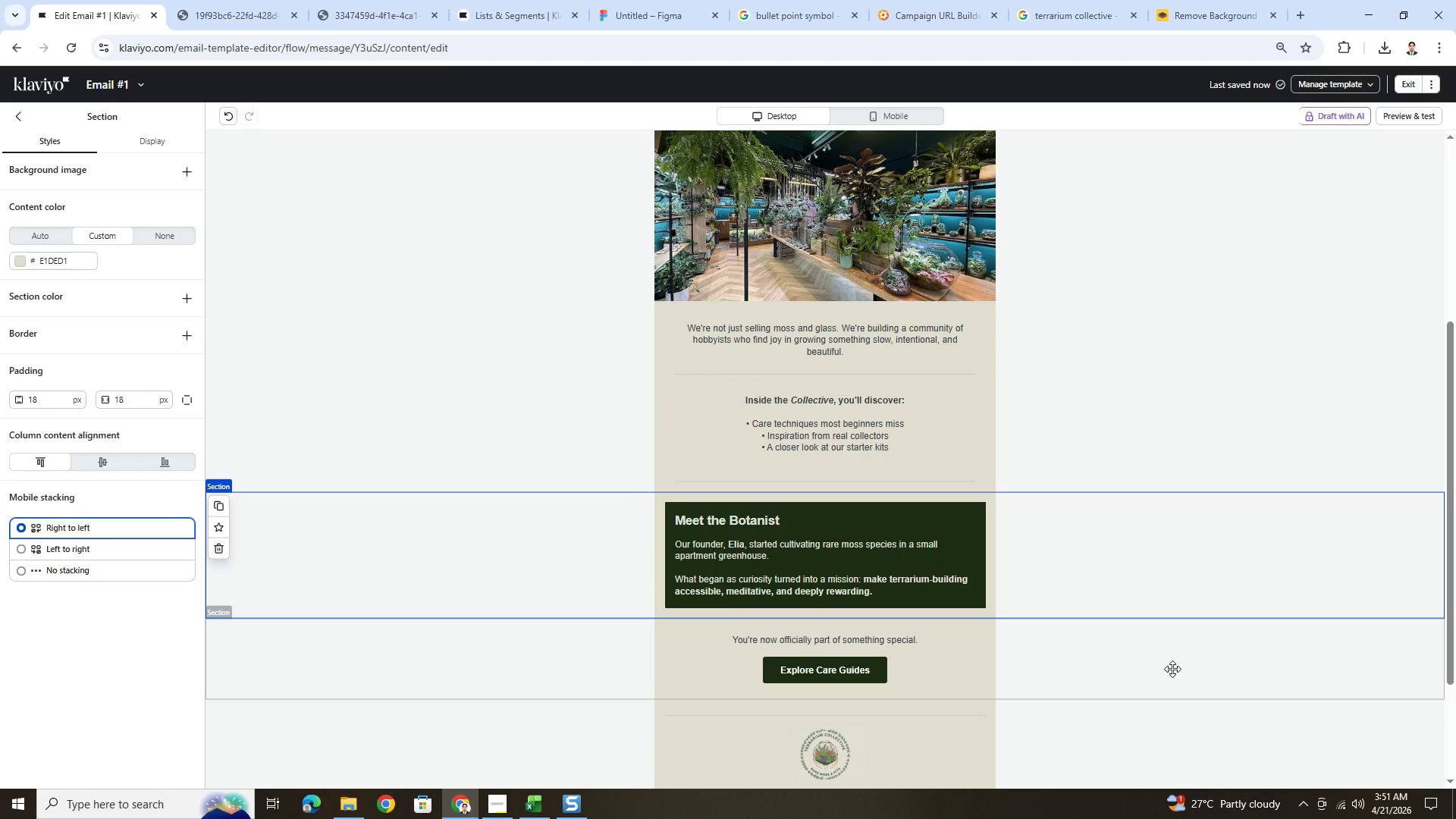 
scroll: coordinate [1143, 674], scroll_direction: down, amount: 2.0
 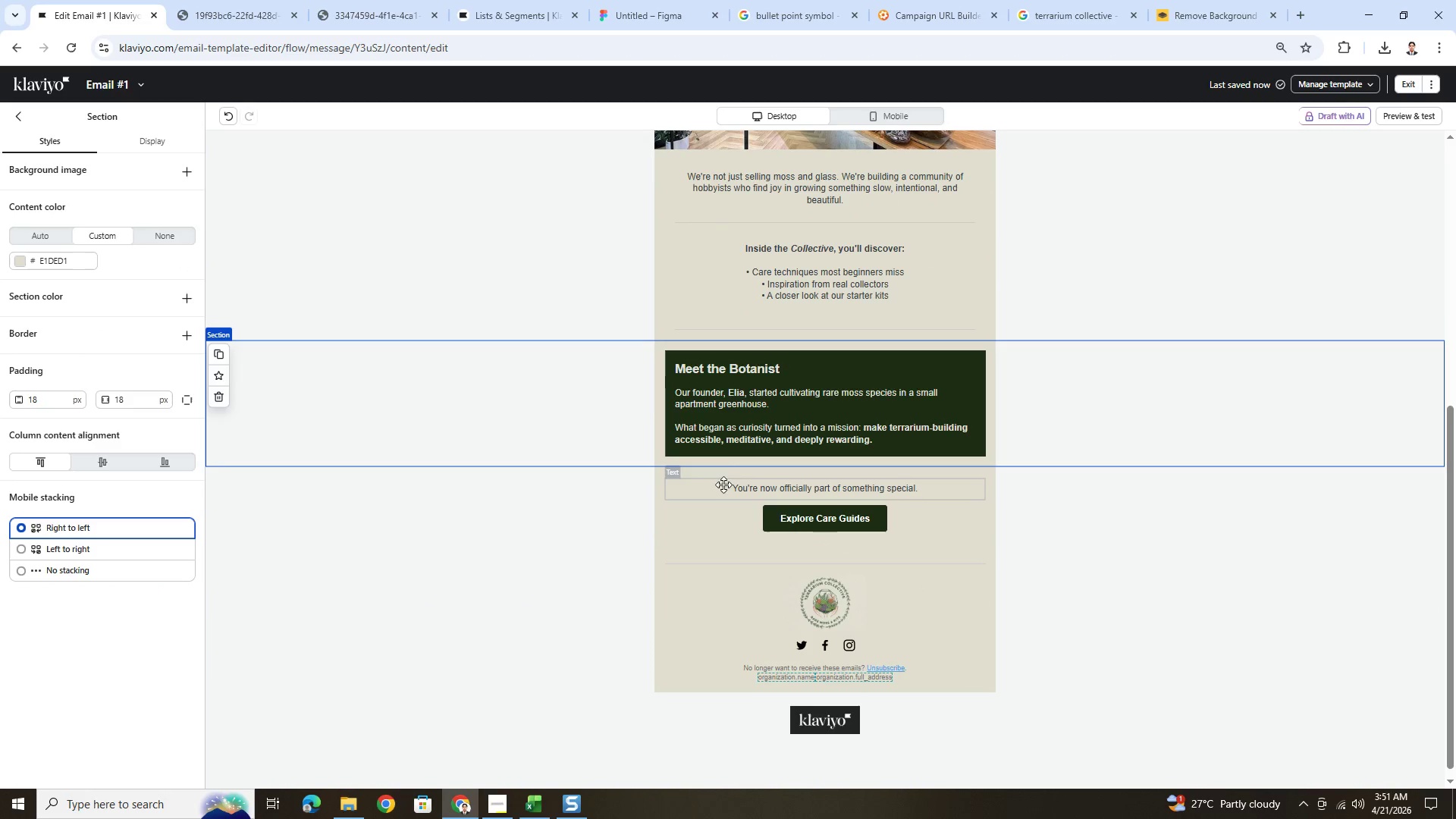 
left_click([732, 472])
 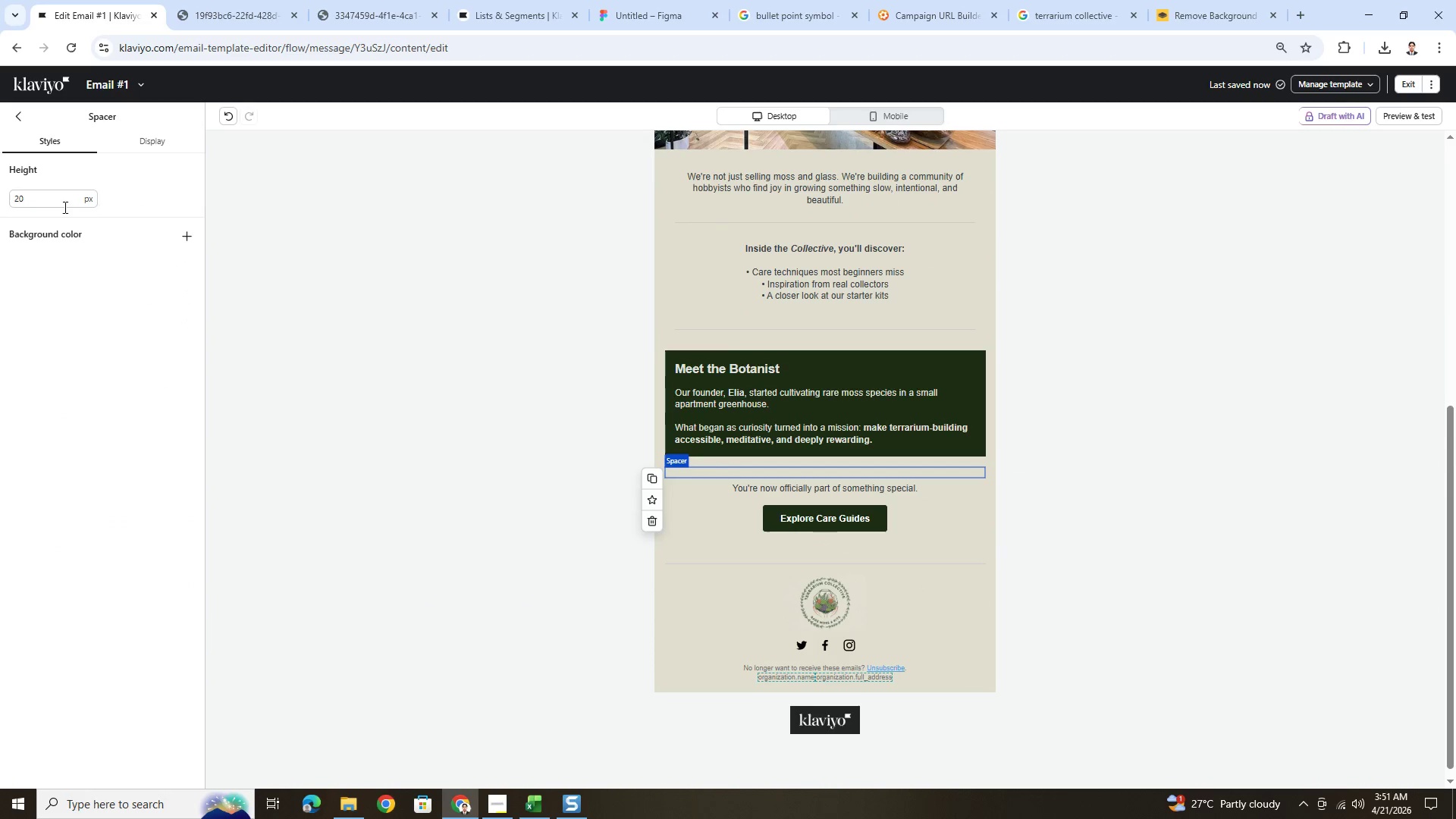 
double_click([61, 201])
 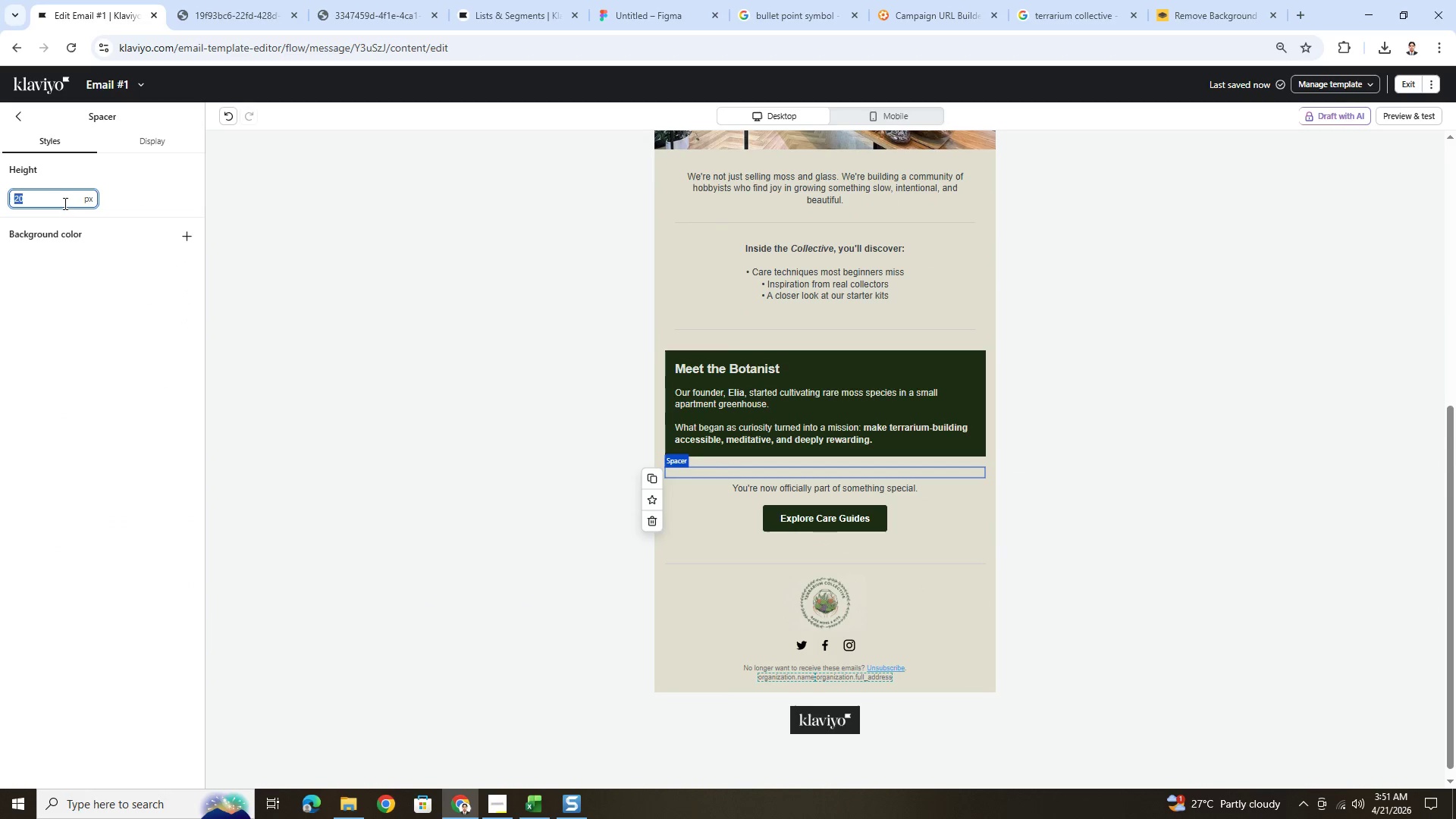 
key(Numpad4)
 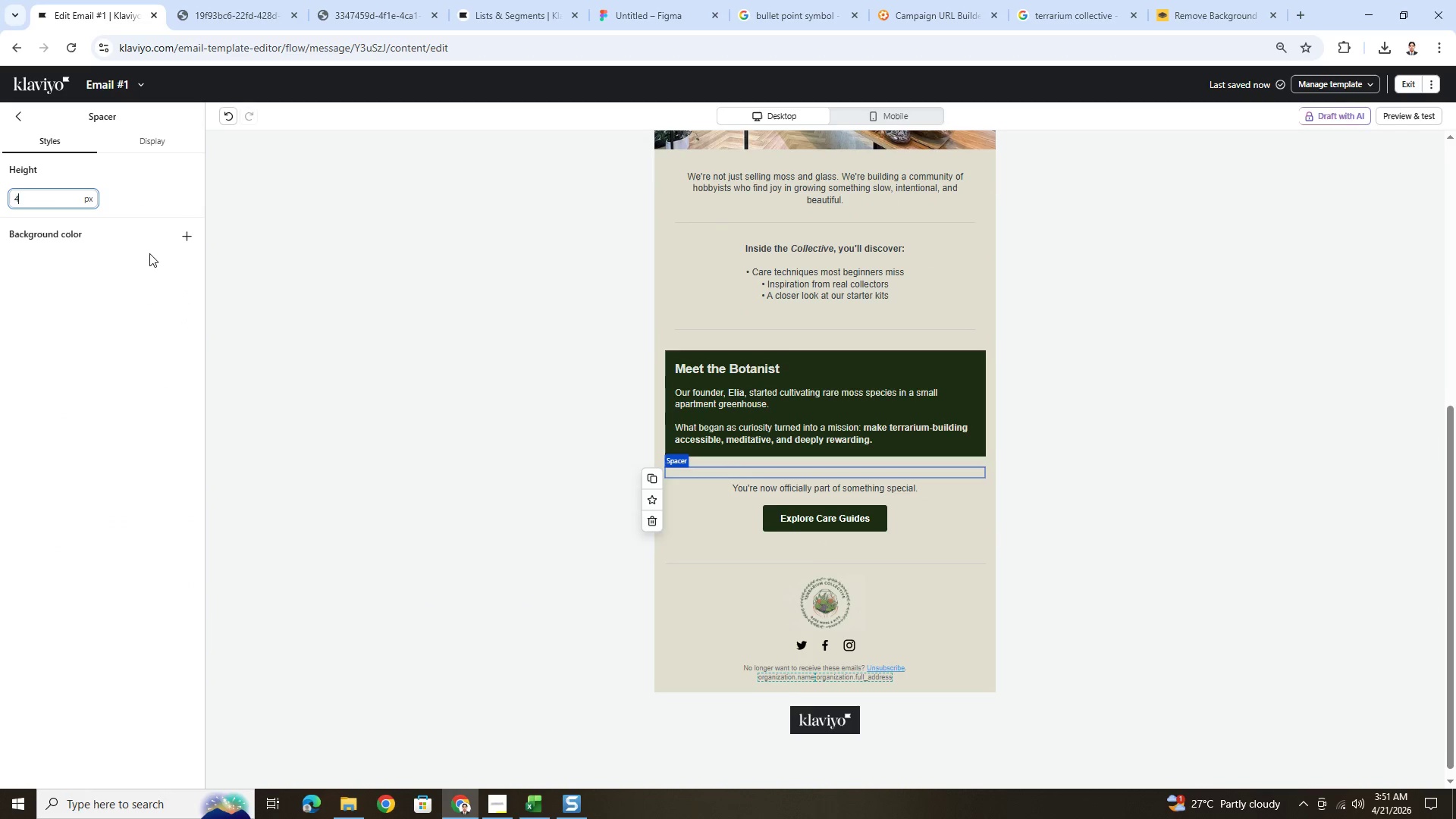 
key(Numpad0)
 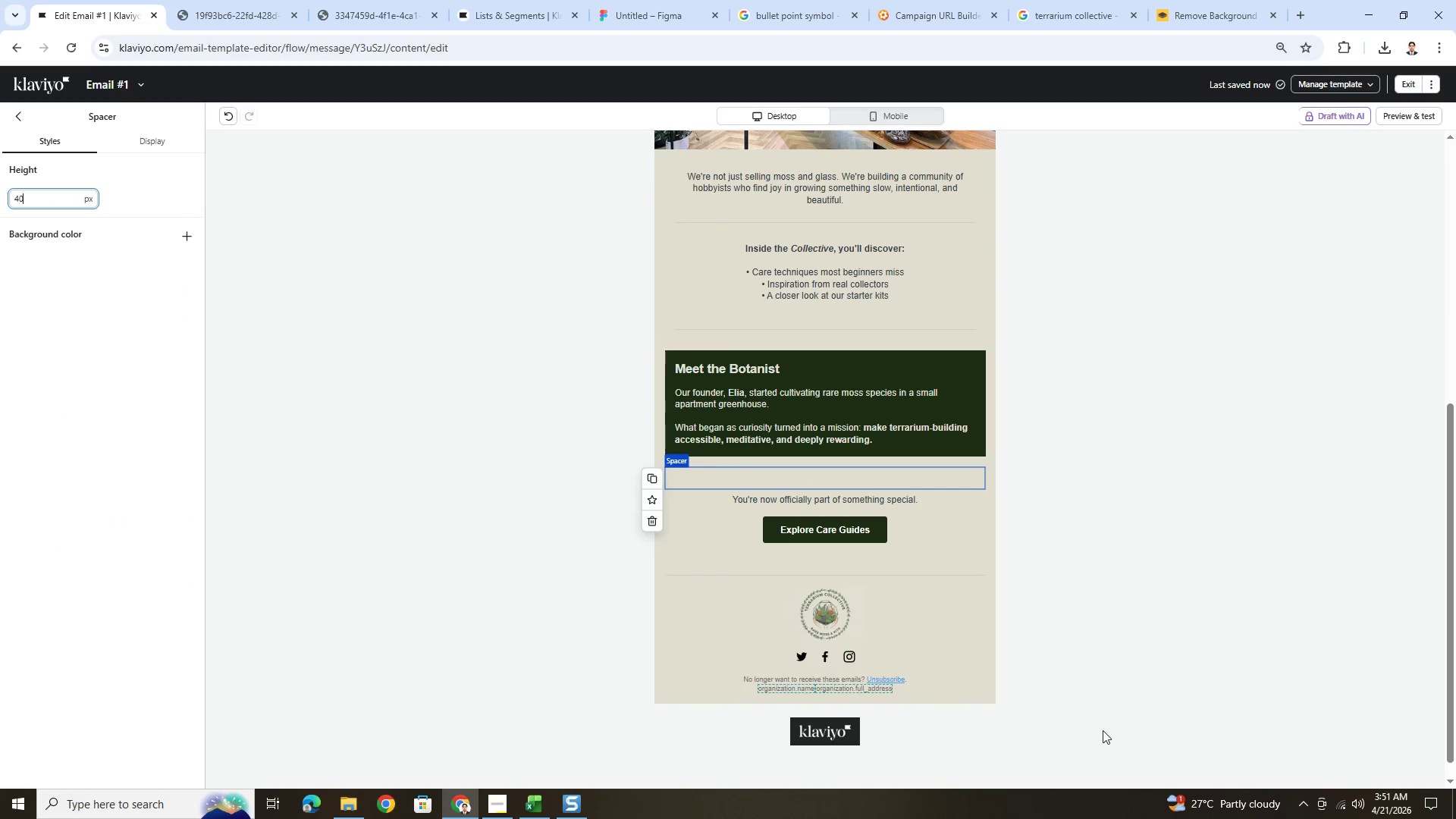 
left_click([1141, 711])
 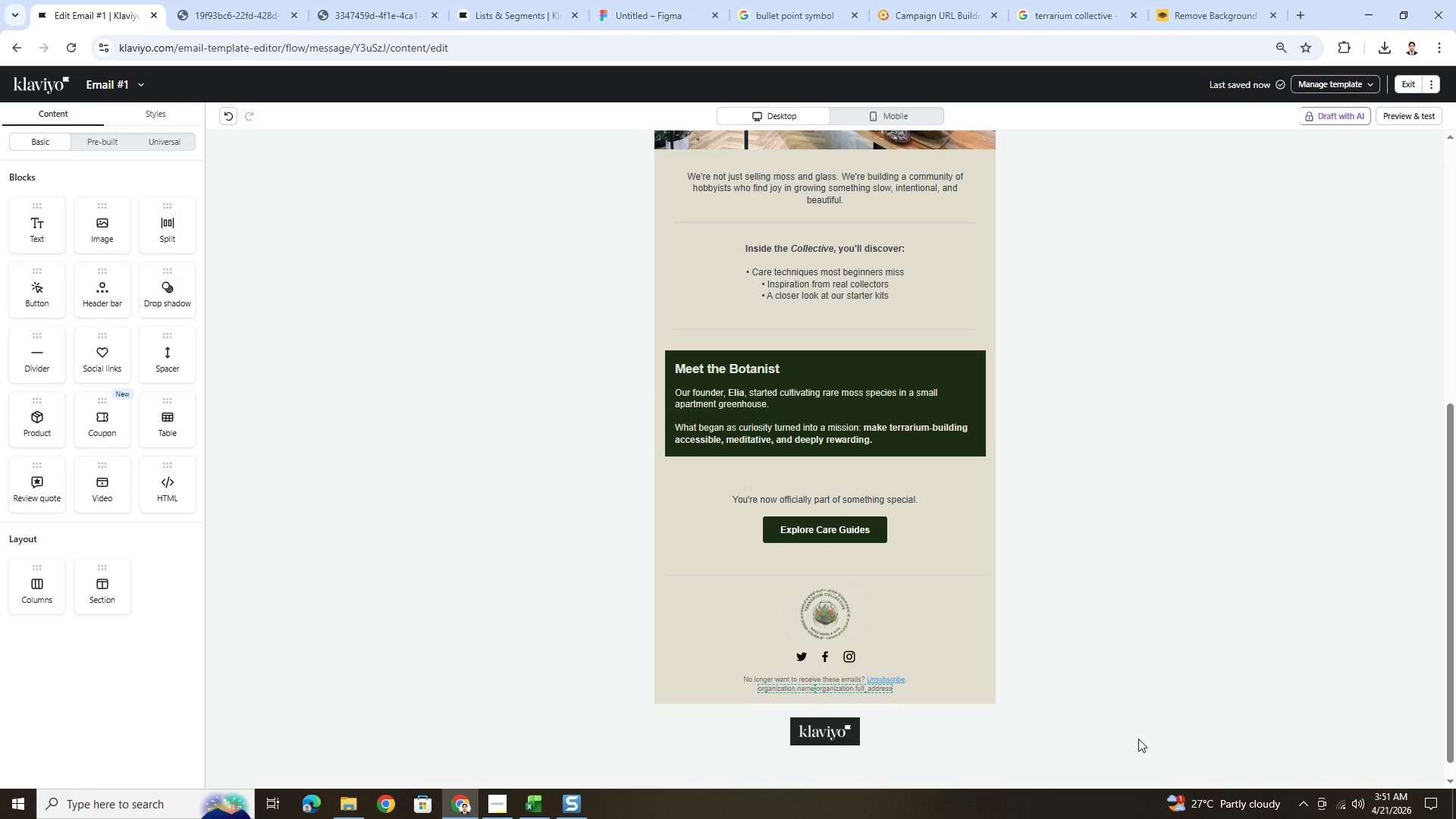 
scroll: coordinate [1148, 740], scroll_direction: up, amount: 5.0
 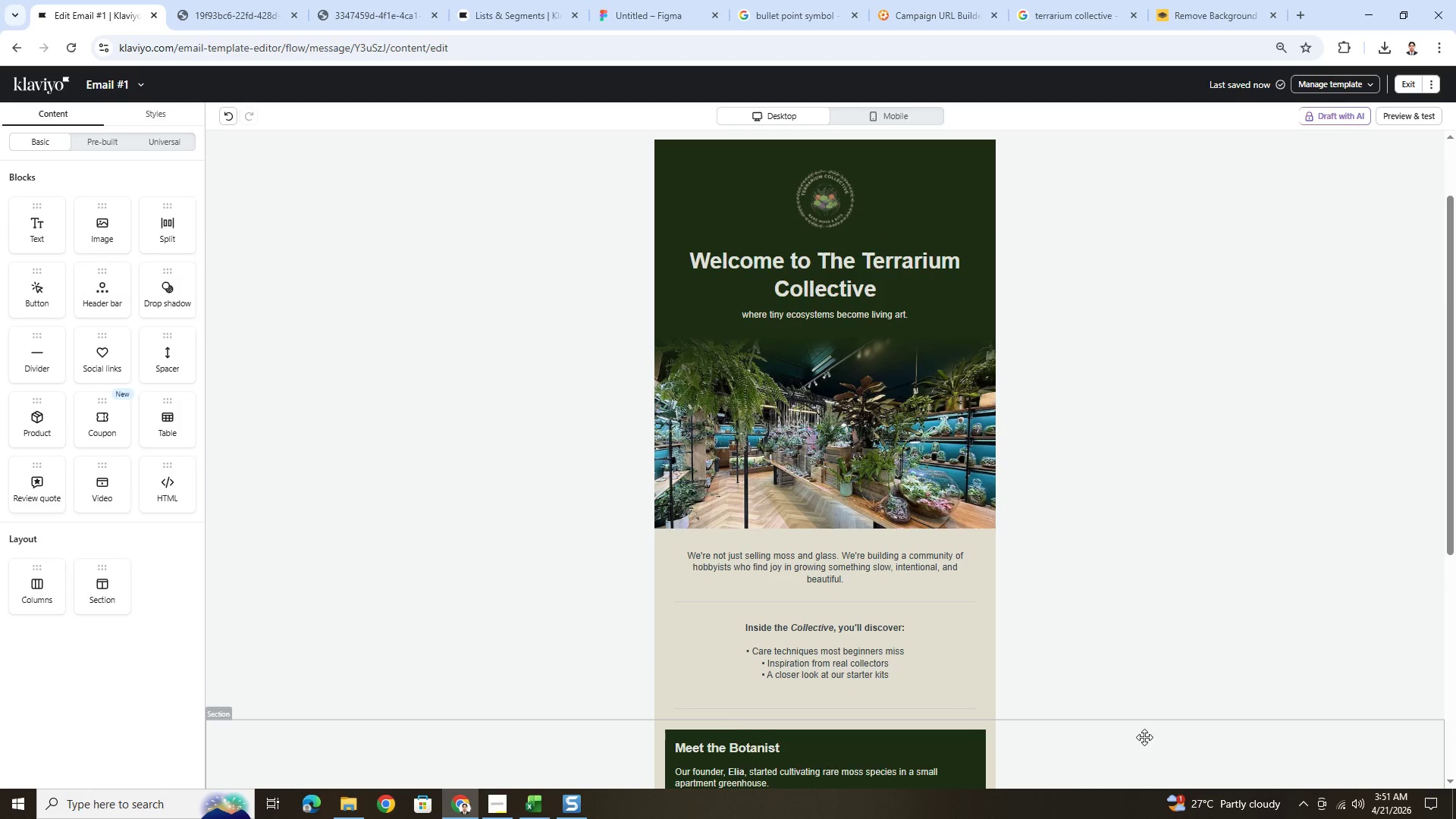 
hold_key(key=ControlLeft, duration=0.33)
scroll: coordinate [1144, 736], scroll_direction: down, amount: 4.0
 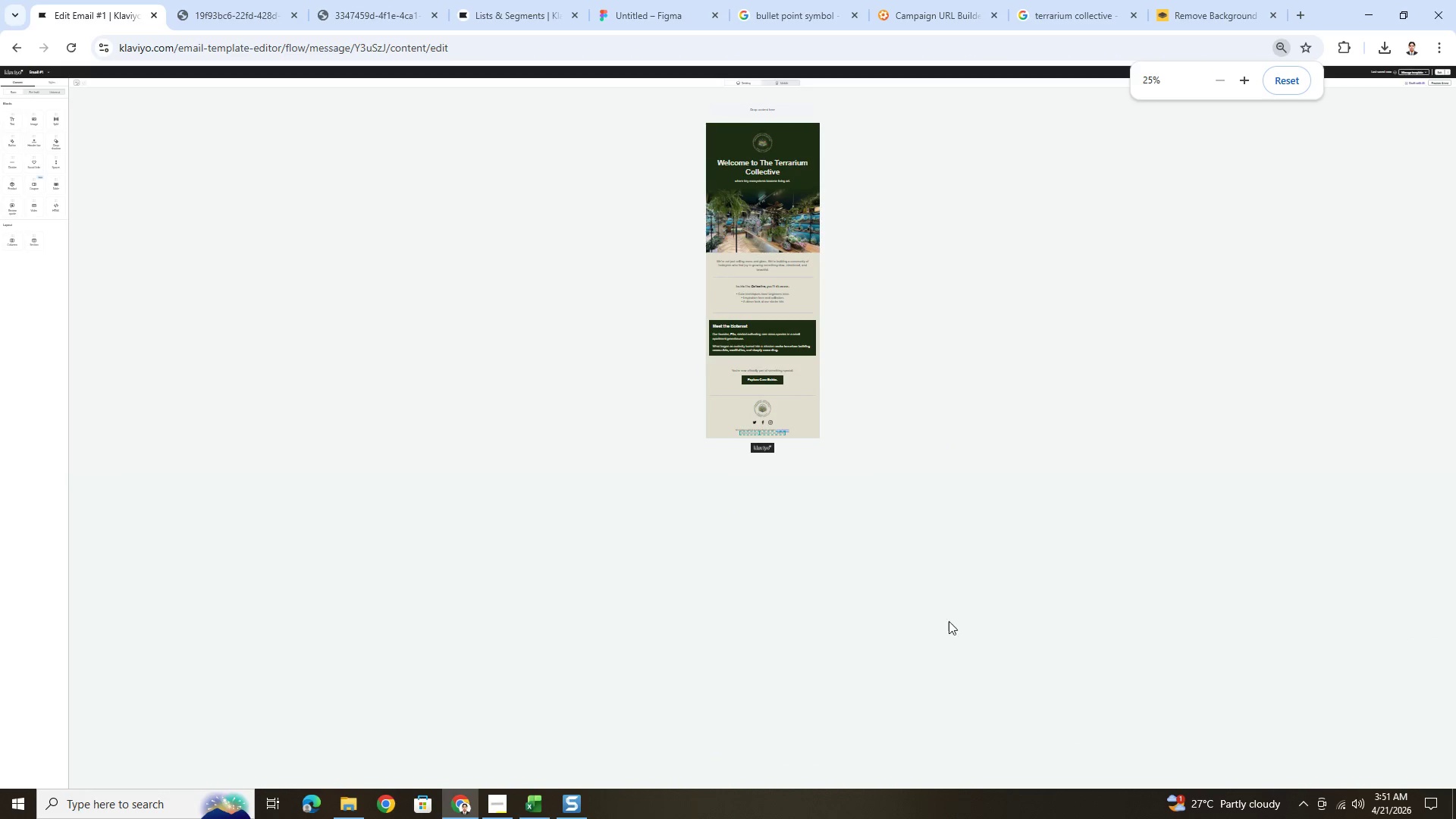 
hold_key(key=ControlLeft, duration=0.88)
scroll: coordinate [914, 582], scroll_direction: up, amount: 2.0
 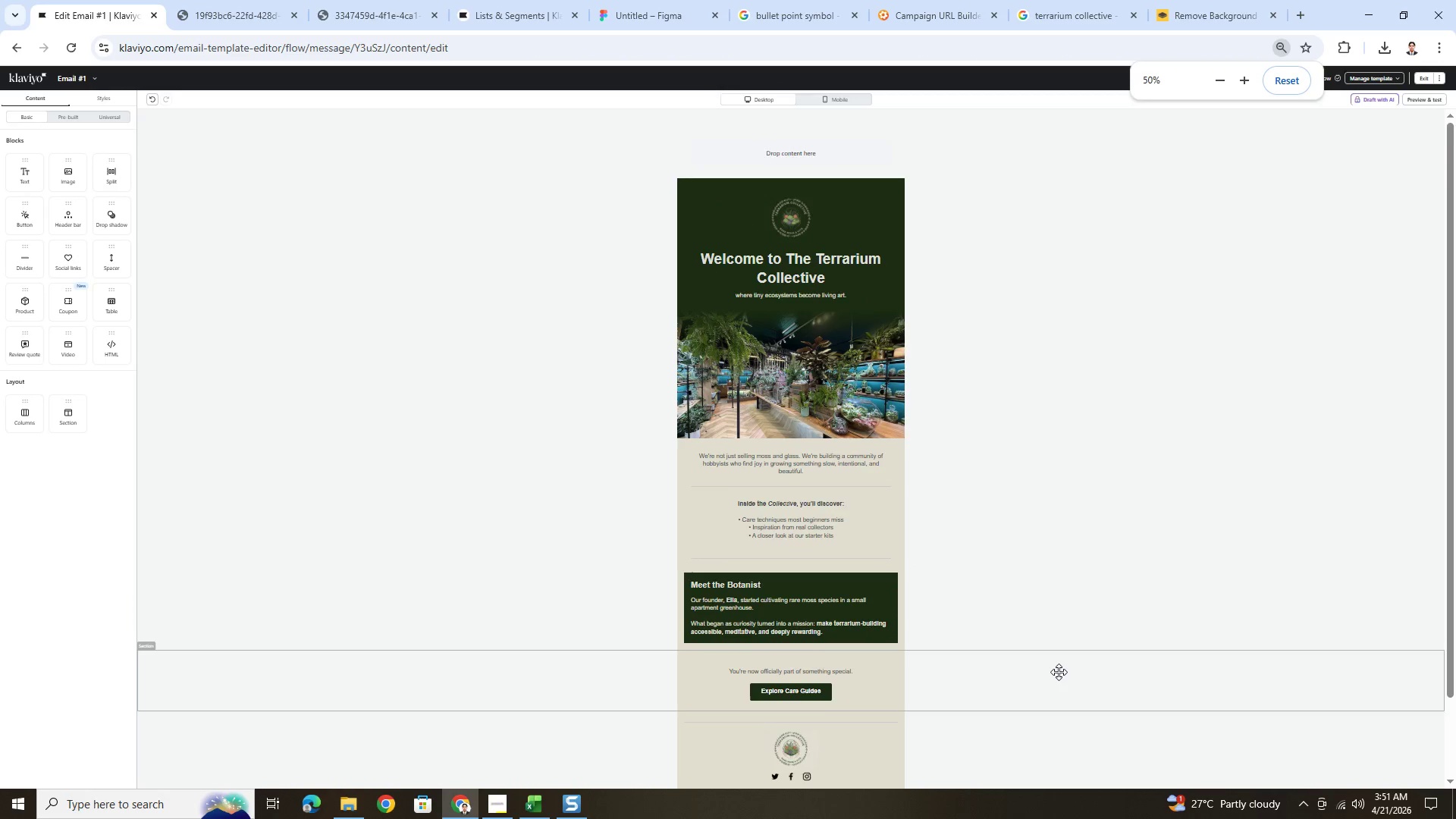 
scroll: coordinate [1059, 672], scroll_direction: down, amount: 3.0
 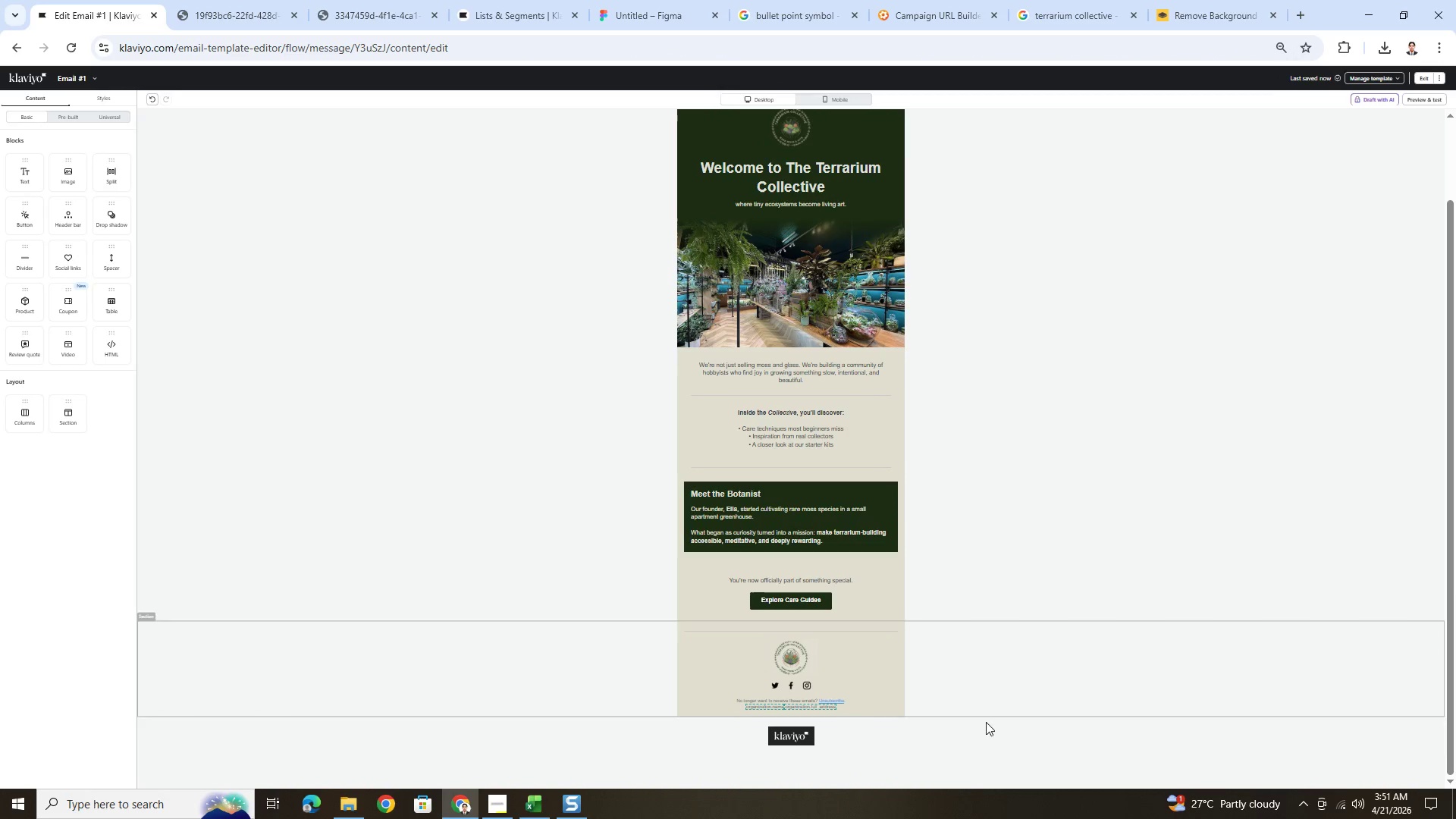 
hold_key(key=ControlLeft, duration=0.66)
scroll: coordinate [956, 431], scroll_direction: up, amount: 10.0
 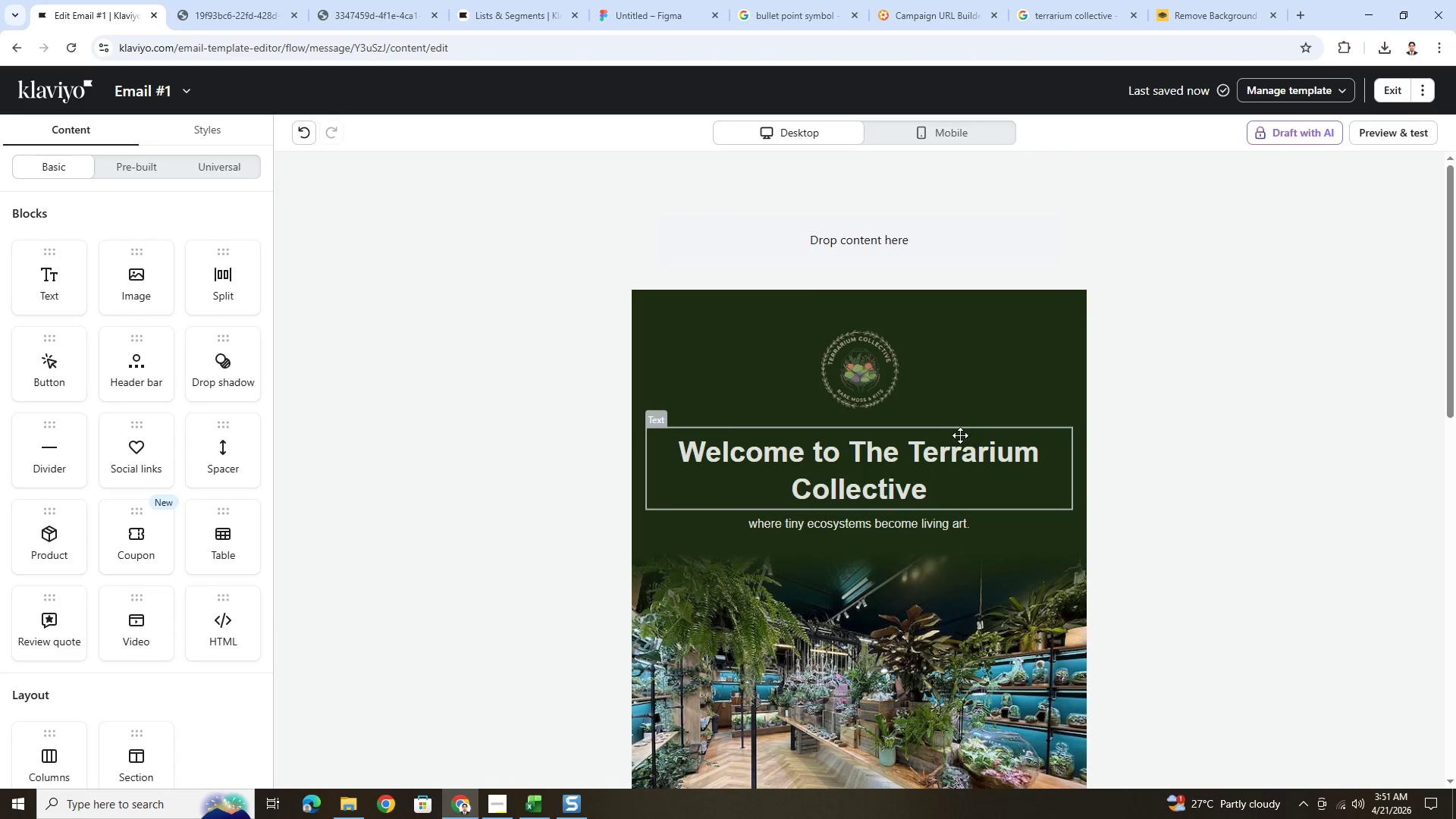 
hold_key(key=ControlLeft, duration=0.56)
scroll: coordinate [959, 406], scroll_direction: up, amount: 4.0
 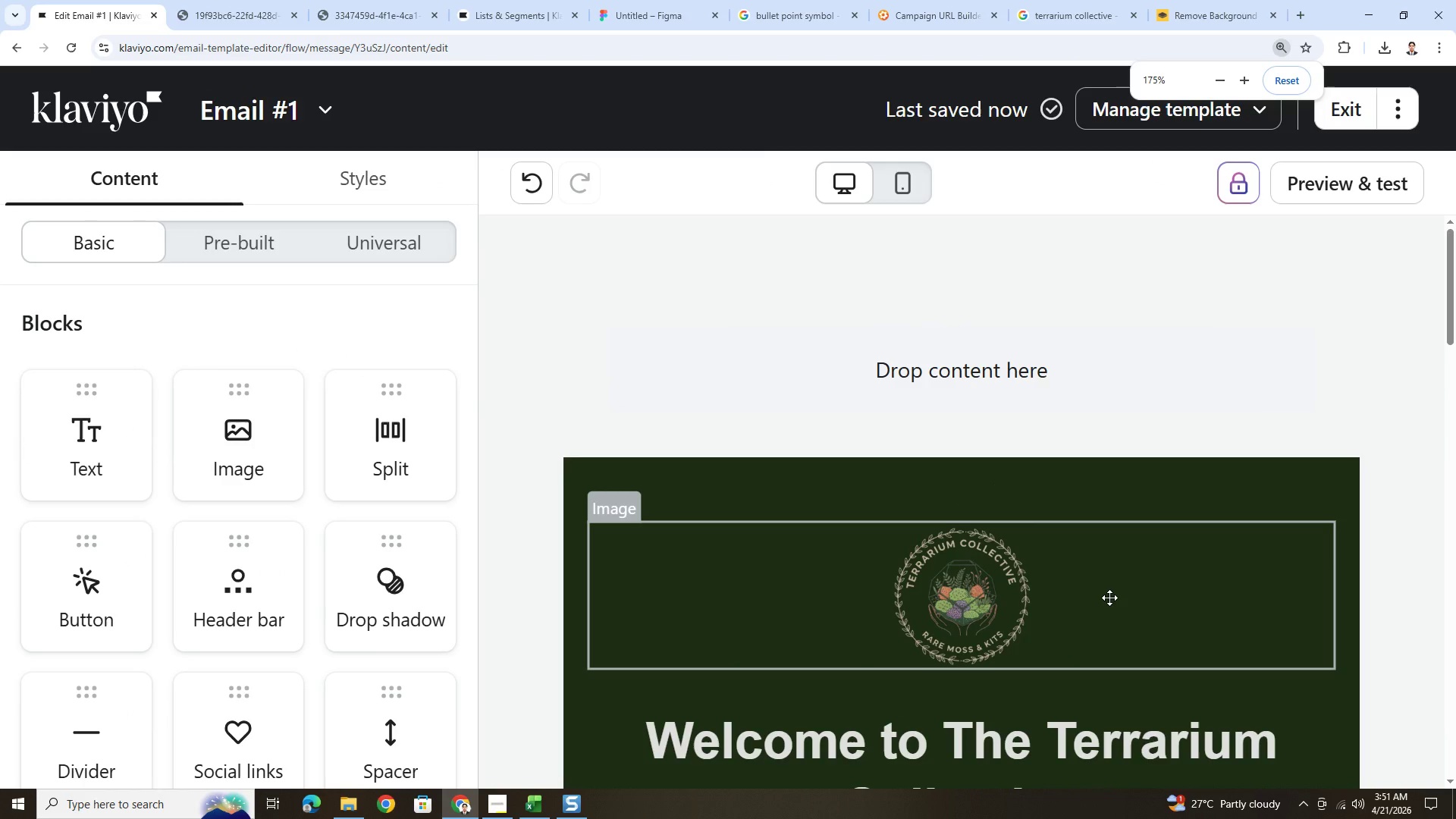 
hold_key(key=ControlLeft, duration=0.52)
hold_key(key=ControlLeft, duration=1.5)
scroll: coordinate [1050, 643], scroll_direction: down, amount: 18.0
 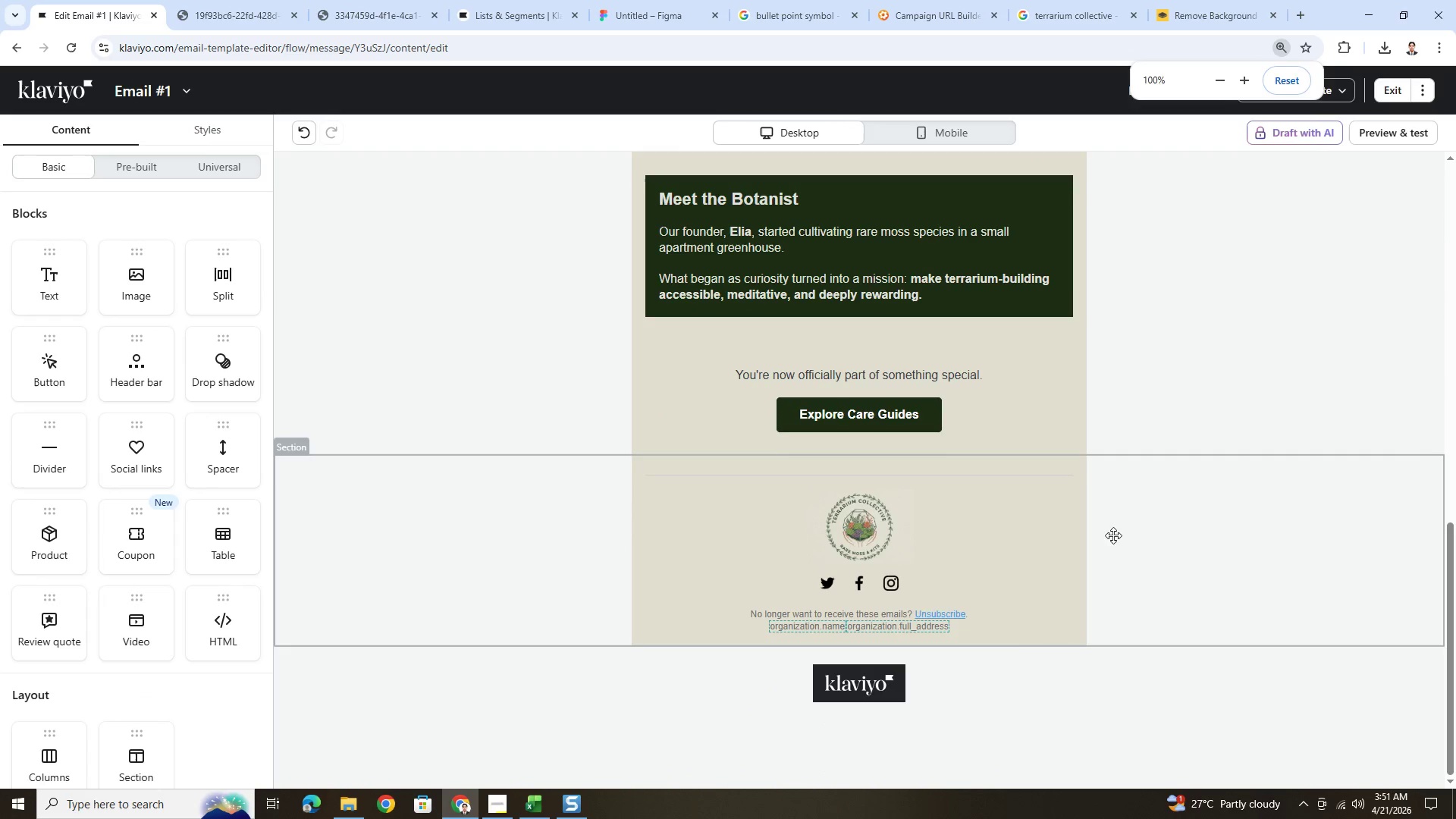 
scroll: coordinate [1106, 503], scroll_direction: up, amount: 2.0
 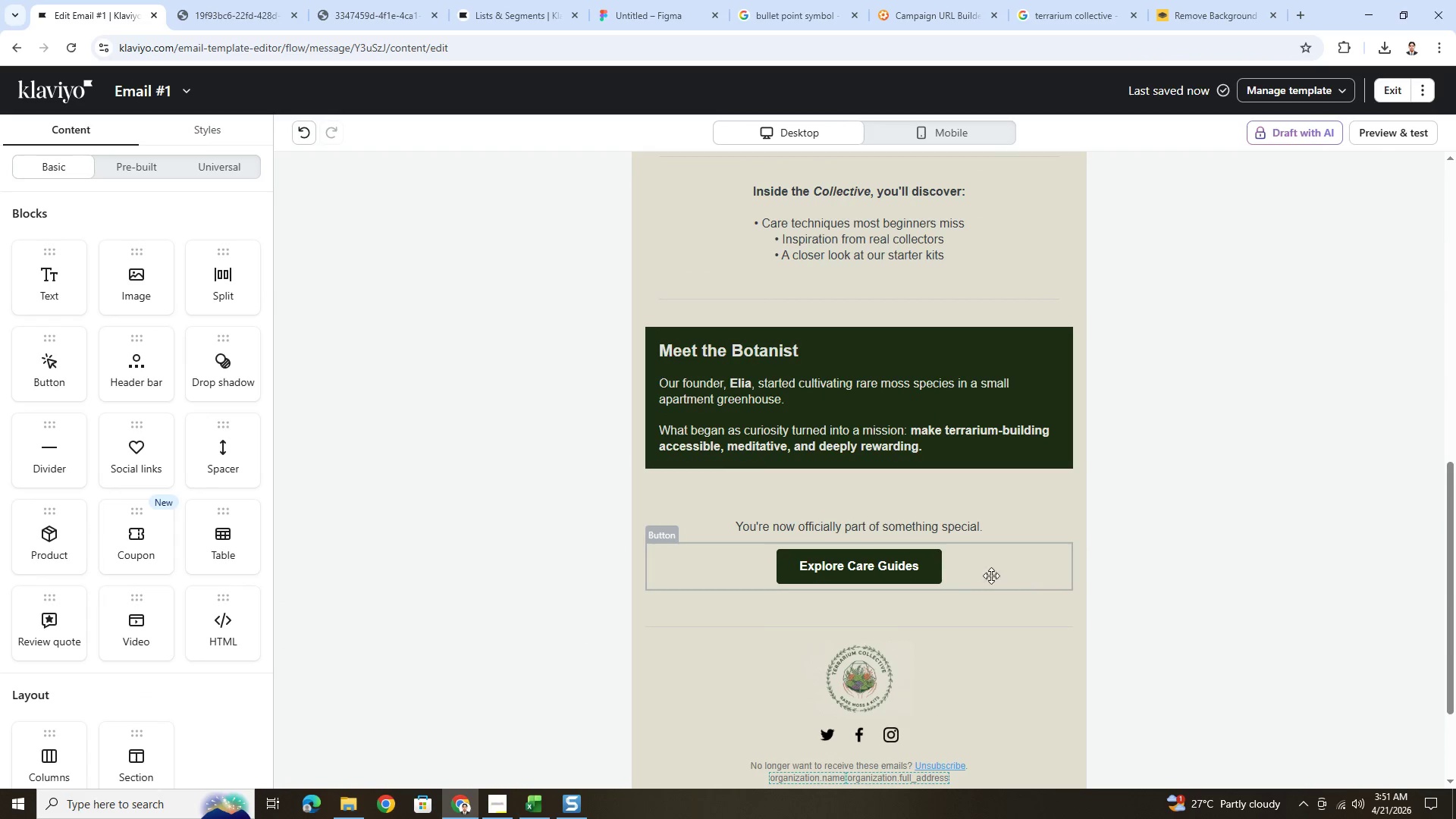 
left_click([977, 569])
 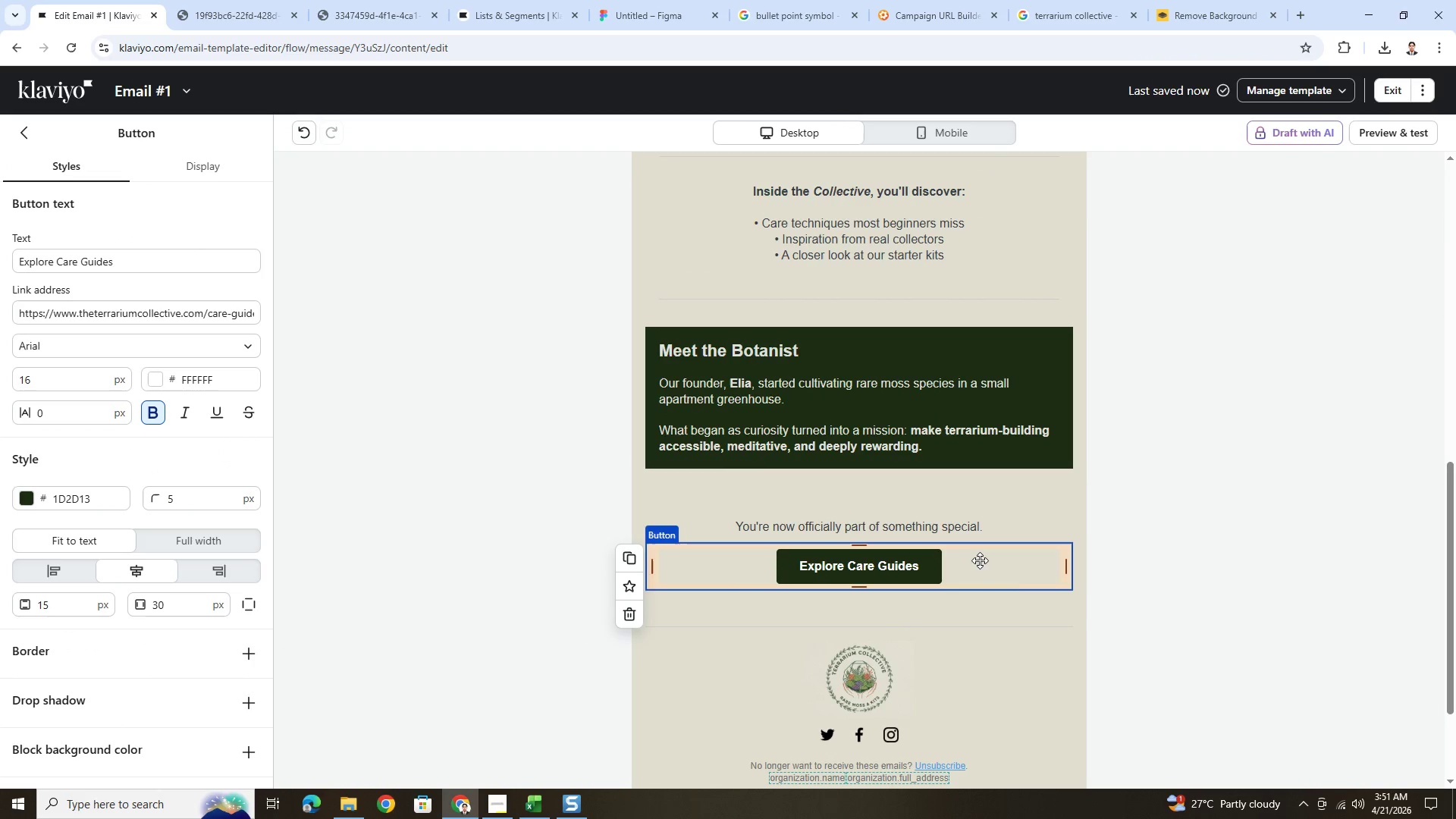 
hold_key(key=ControlLeft, duration=0.58)
scroll: coordinate [1126, 598], scroll_direction: up, amount: 1.0
 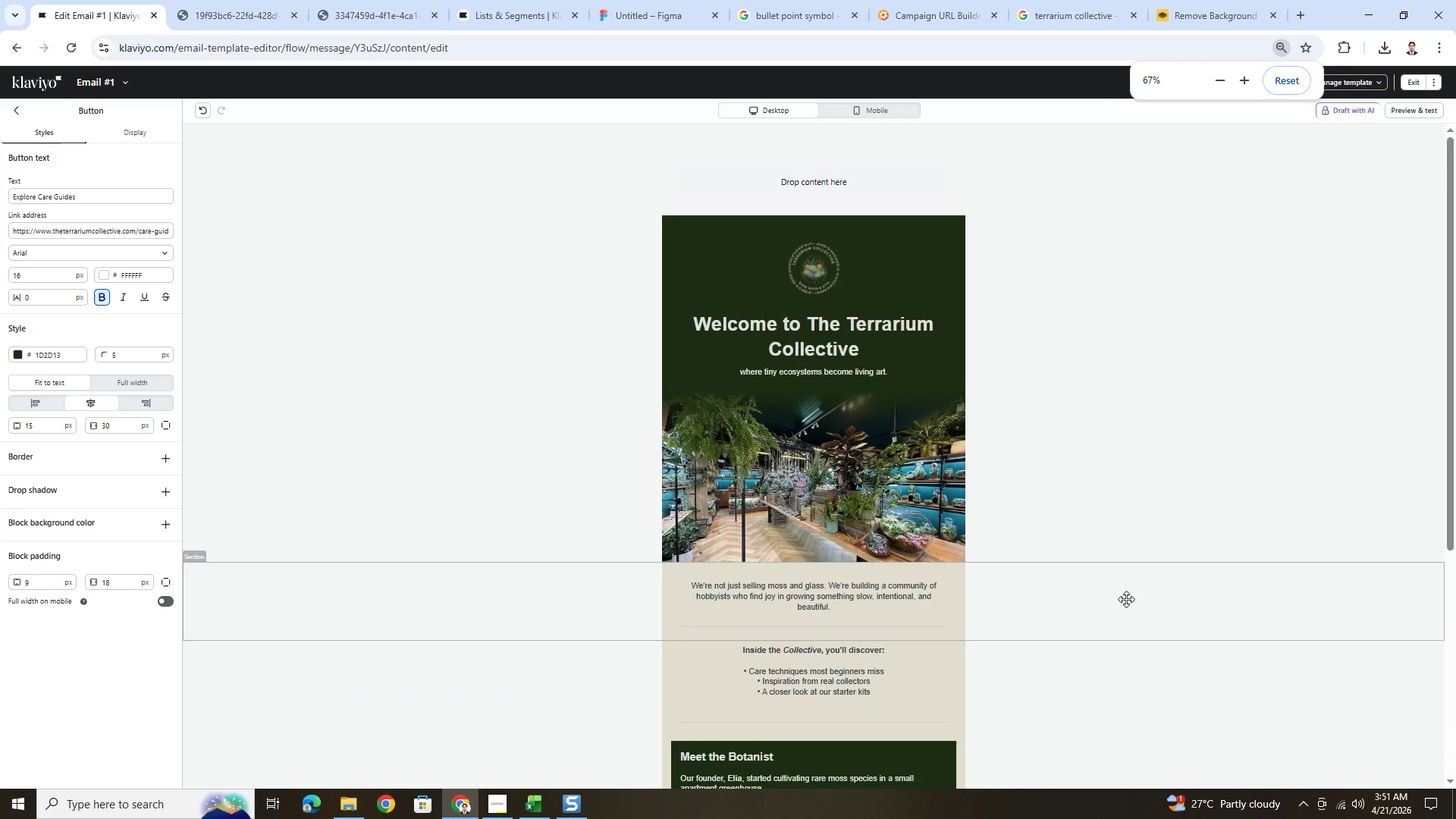 
hold_key(key=ControlLeft, duration=1.38)
scroll: coordinate [1126, 600], scroll_direction: down, amount: 1.0
 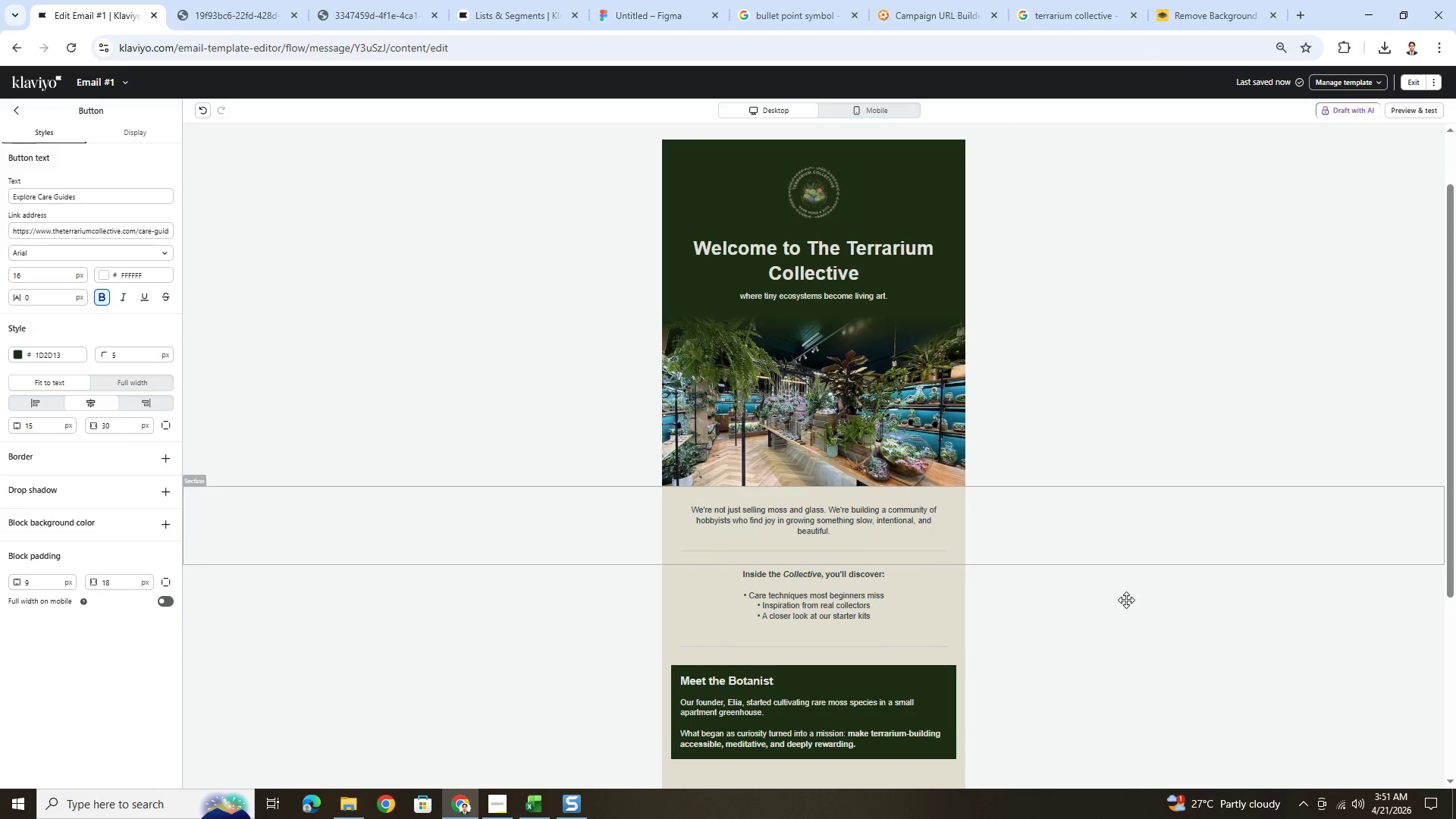 
scroll: coordinate [1117, 639], scroll_direction: up, amount: 3.0
 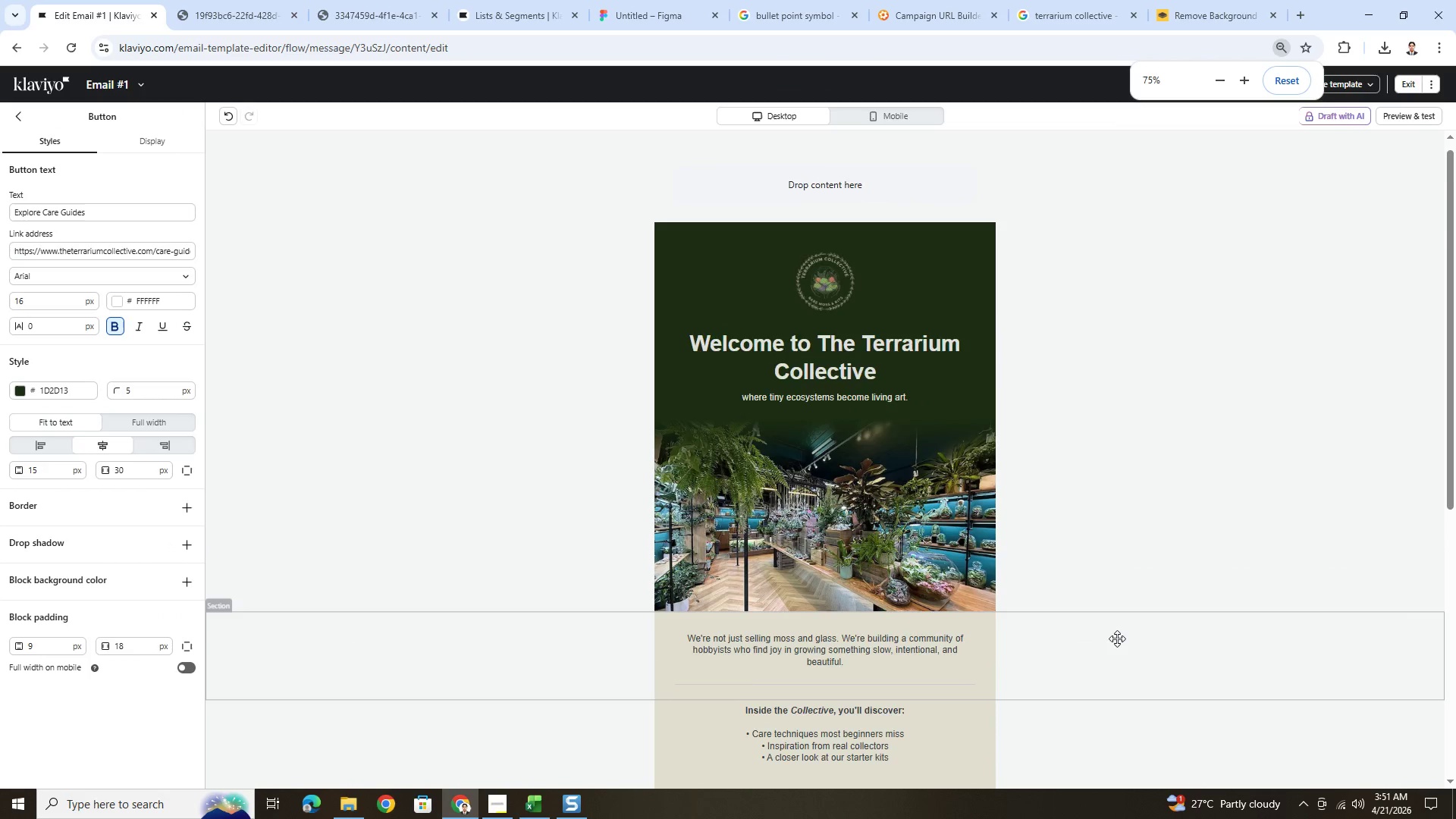 
scroll: coordinate [1118, 639], scroll_direction: down, amount: 6.0
 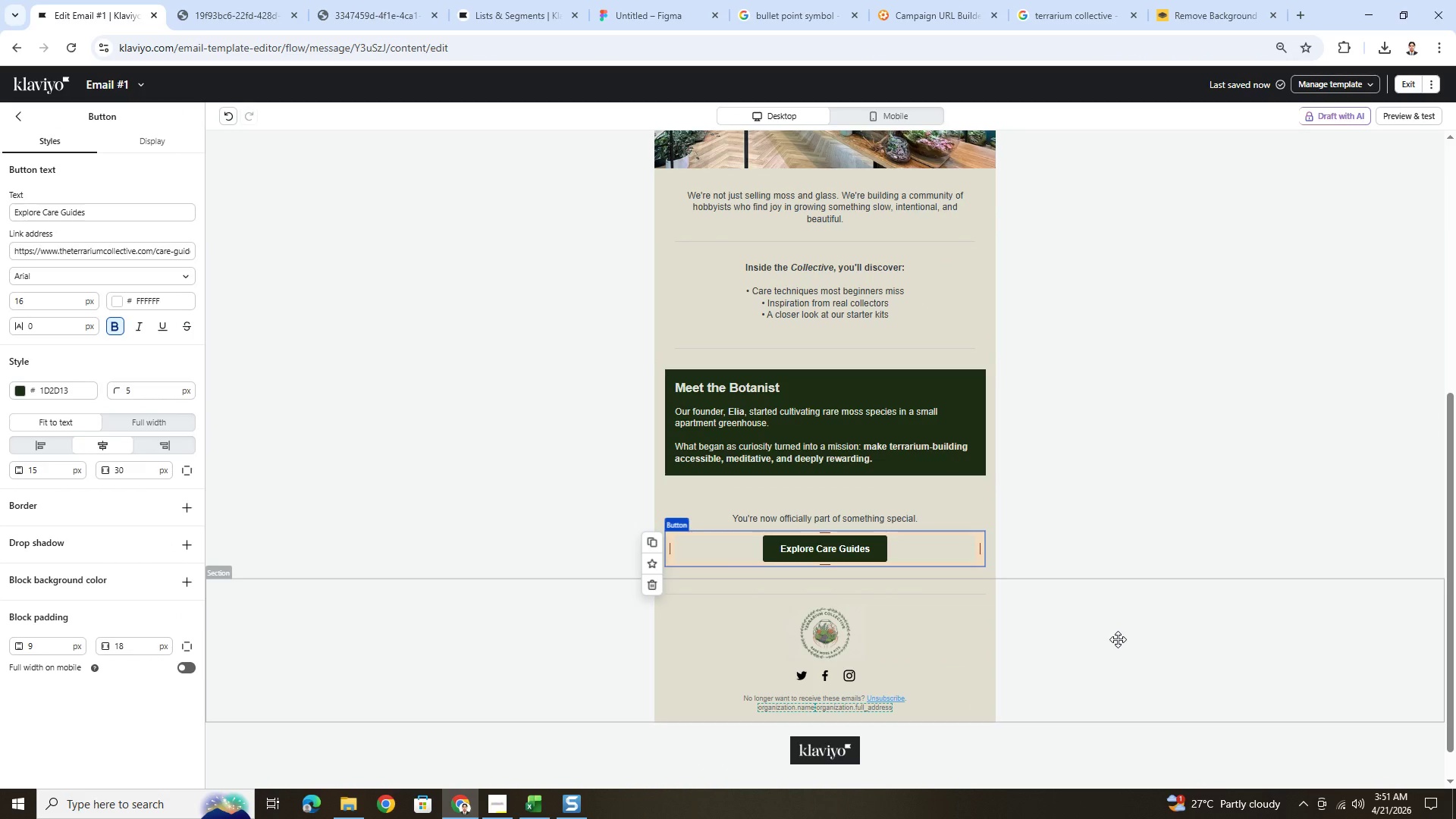 
scroll: coordinate [1119, 639], scroll_direction: up, amount: 5.0
 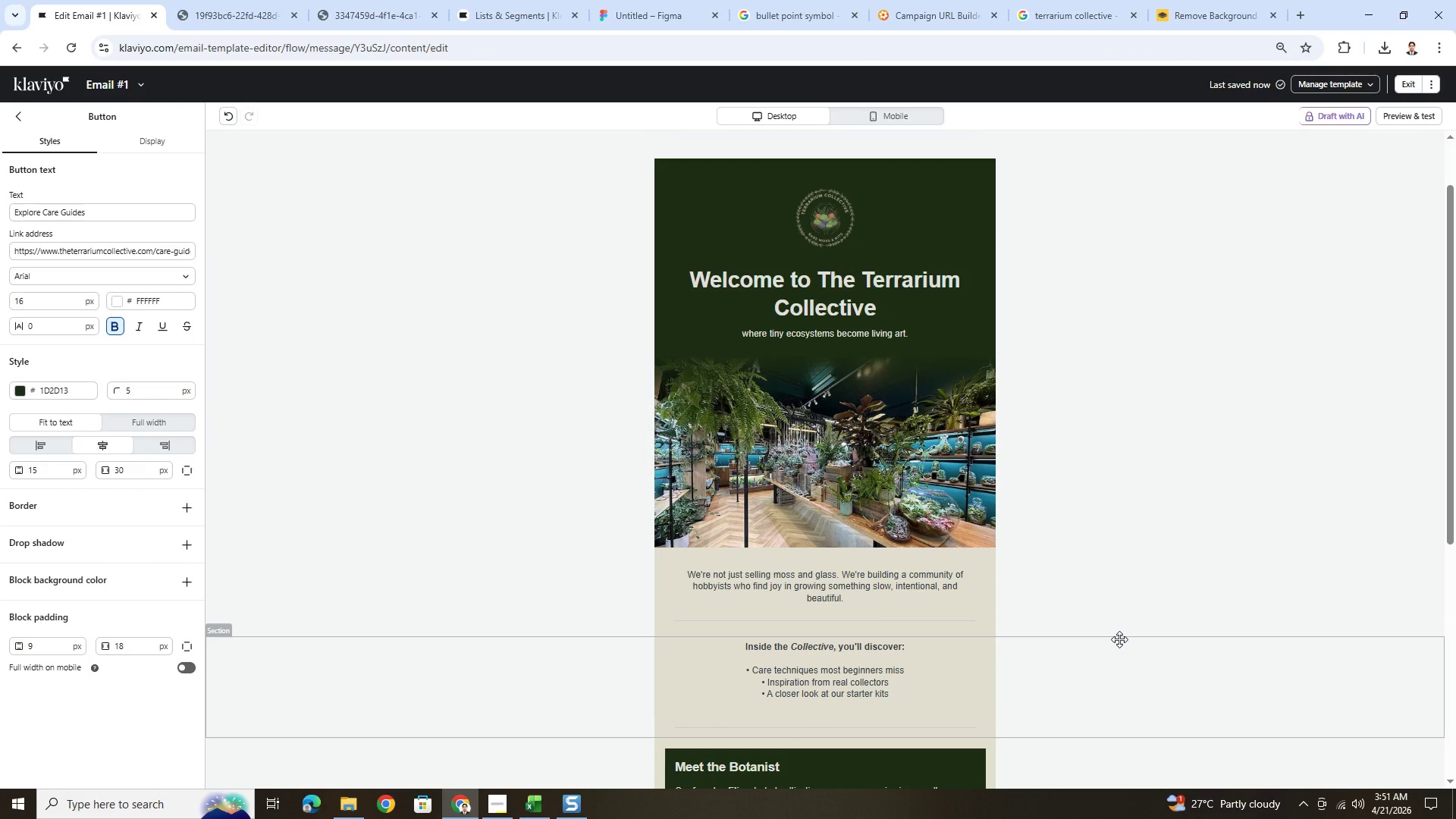 
scroll: coordinate [1119, 639], scroll_direction: down, amount: 4.0
 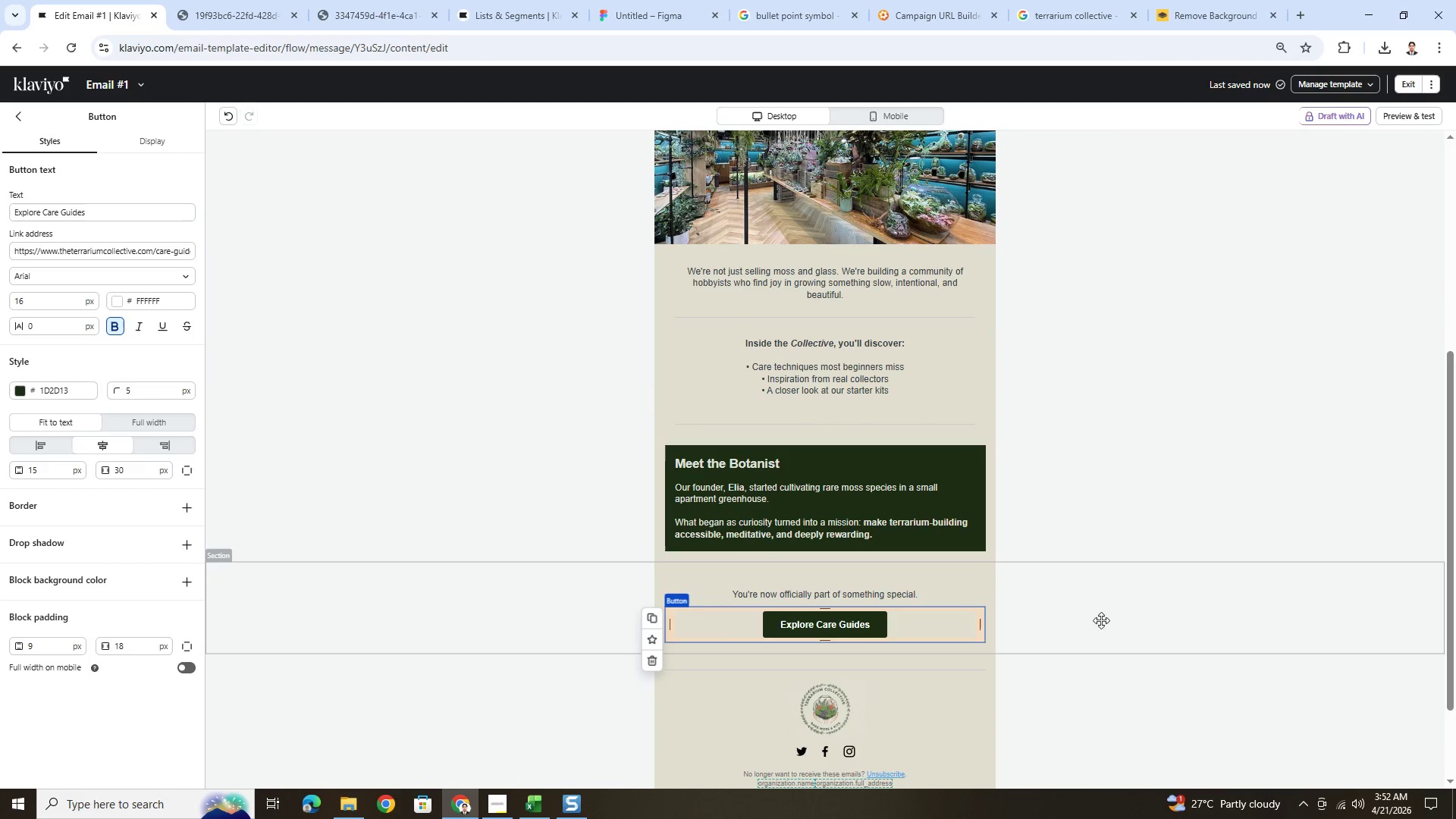 
scroll: coordinate [1078, 596], scroll_direction: up, amount: 5.0
 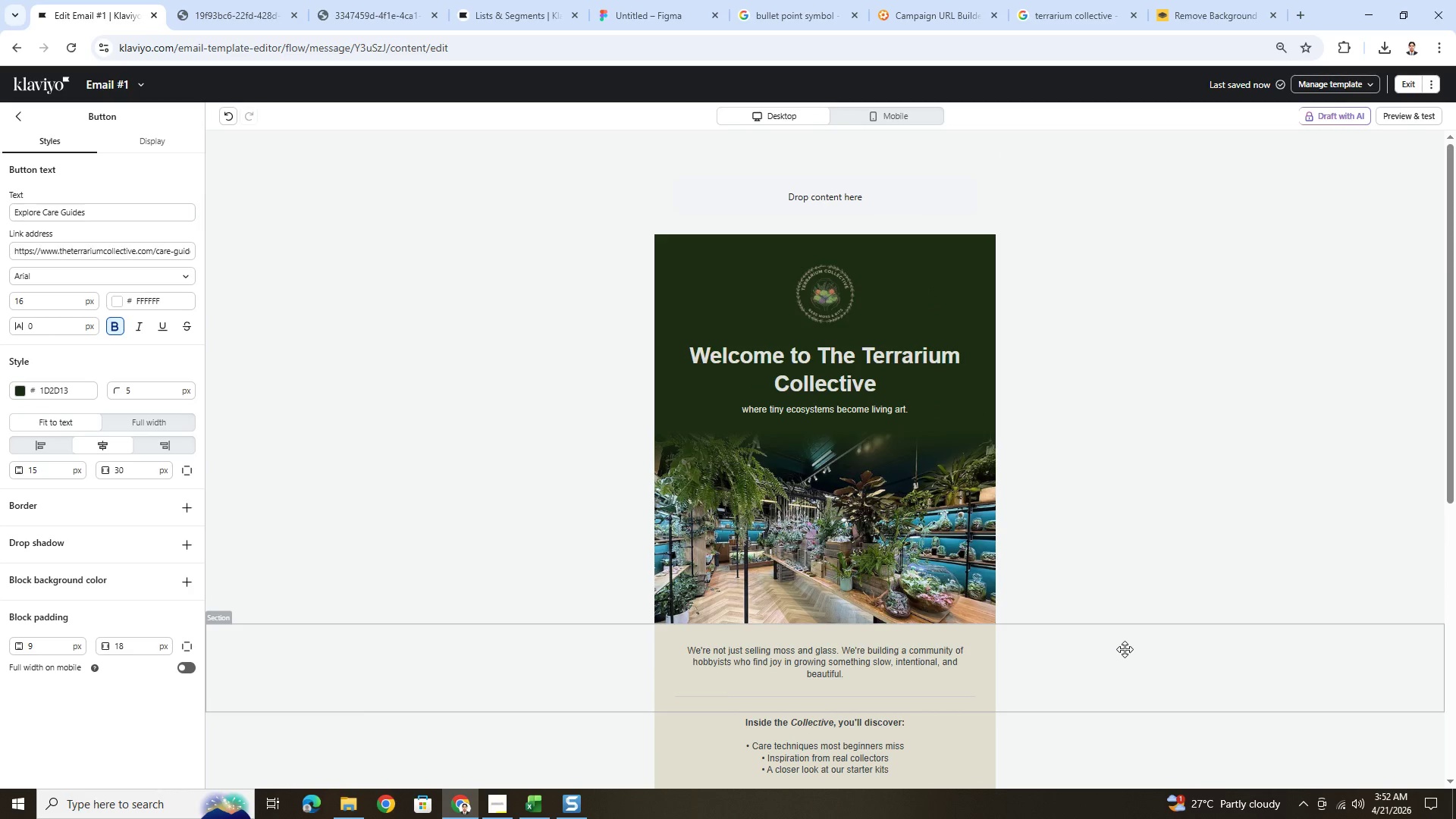 
scroll: coordinate [1123, 648], scroll_direction: down, amount: 5.0
 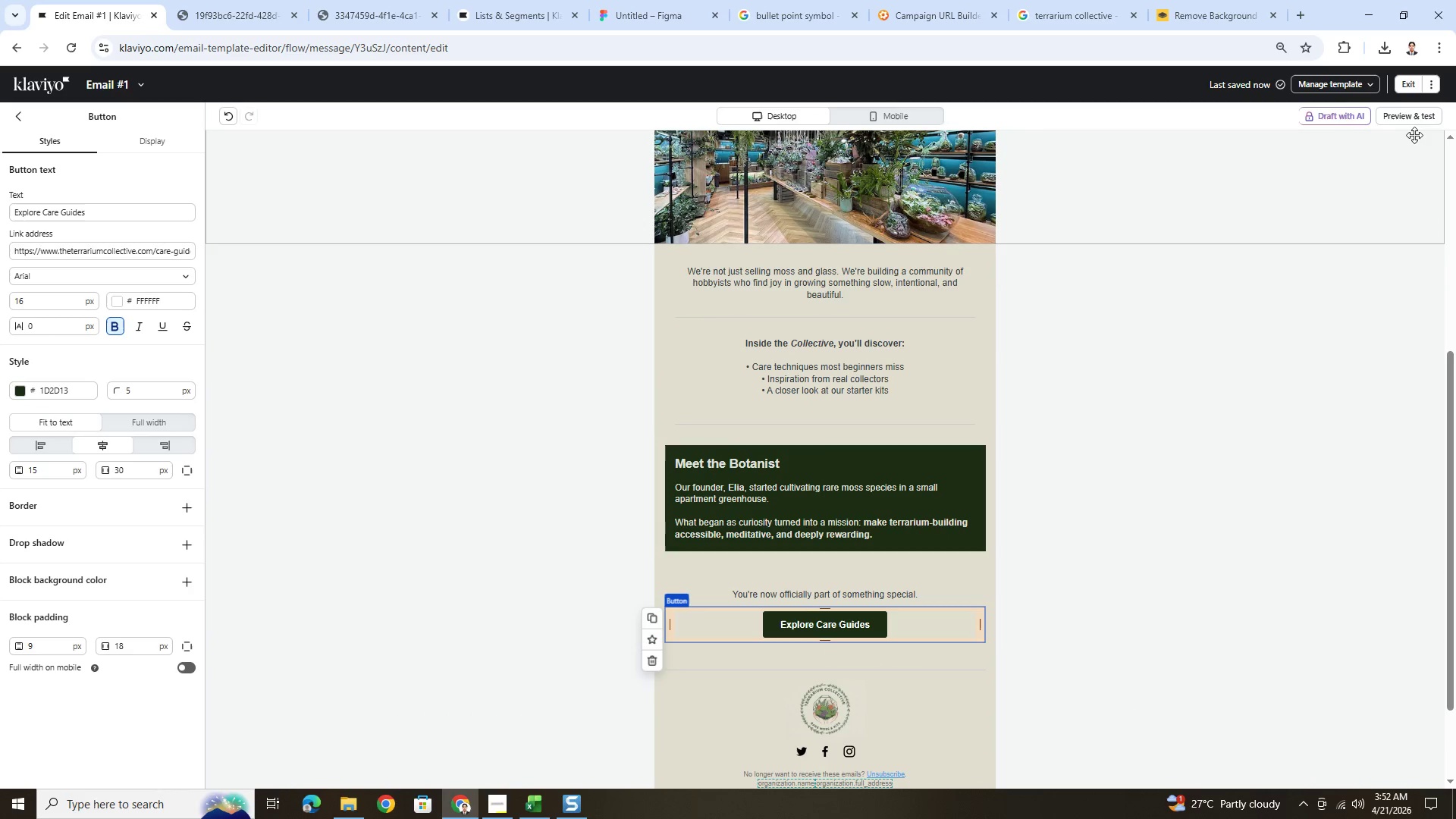 
left_click([1414, 120])
 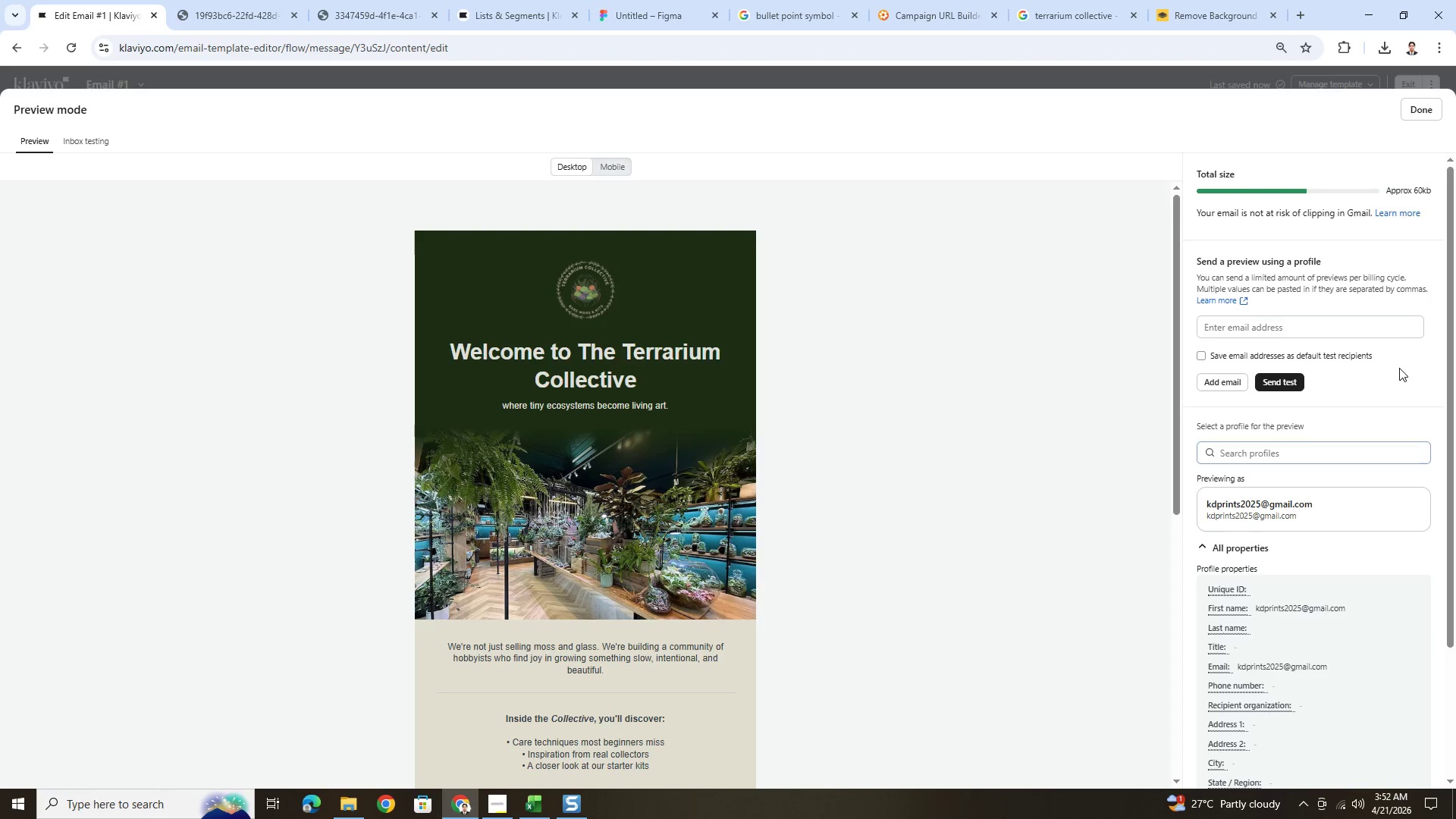 
scroll: coordinate [683, 469], scroll_direction: down, amount: 6.0
 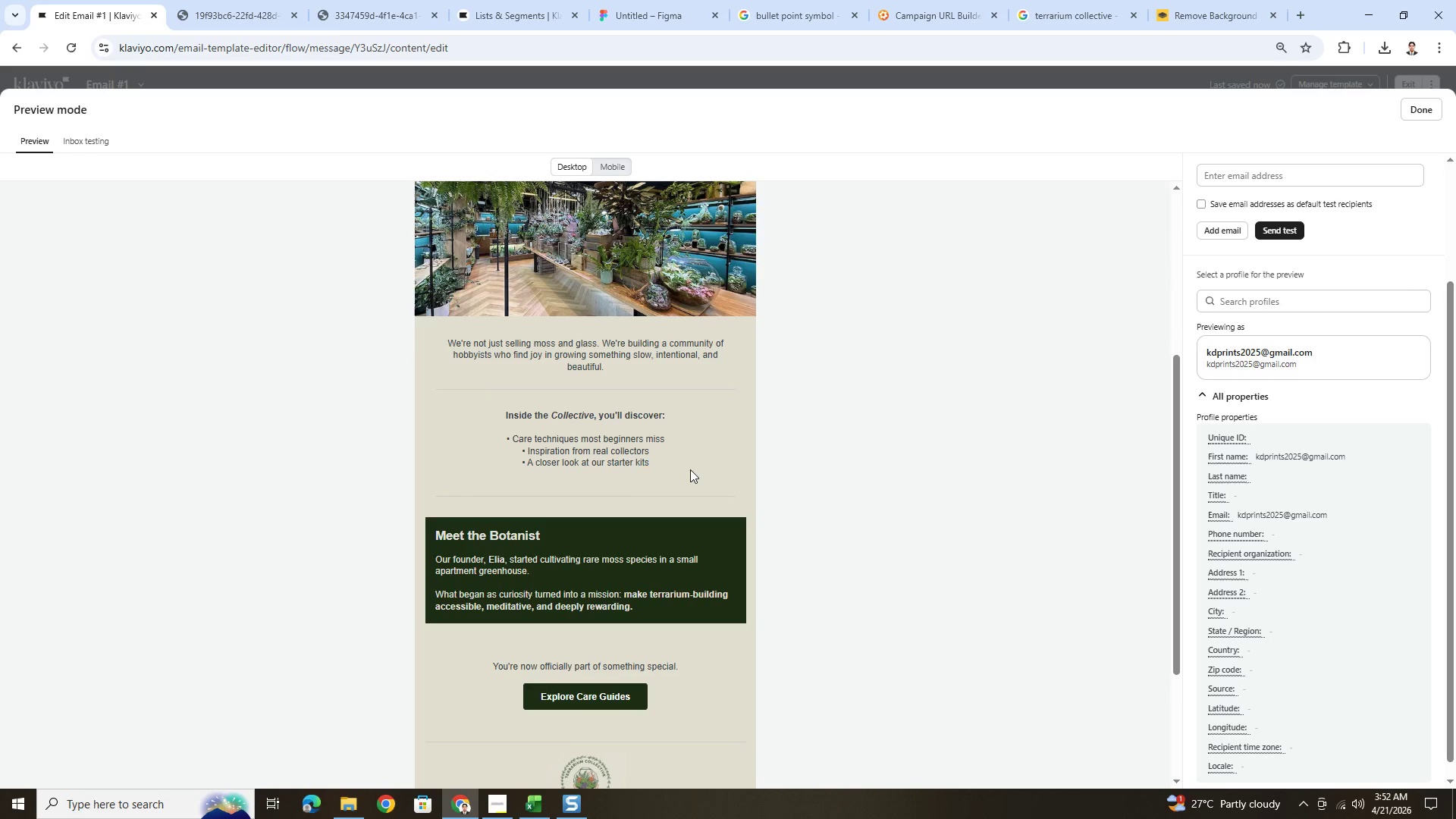 
scroll: coordinate [691, 470], scroll_direction: up, amount: 3.0
 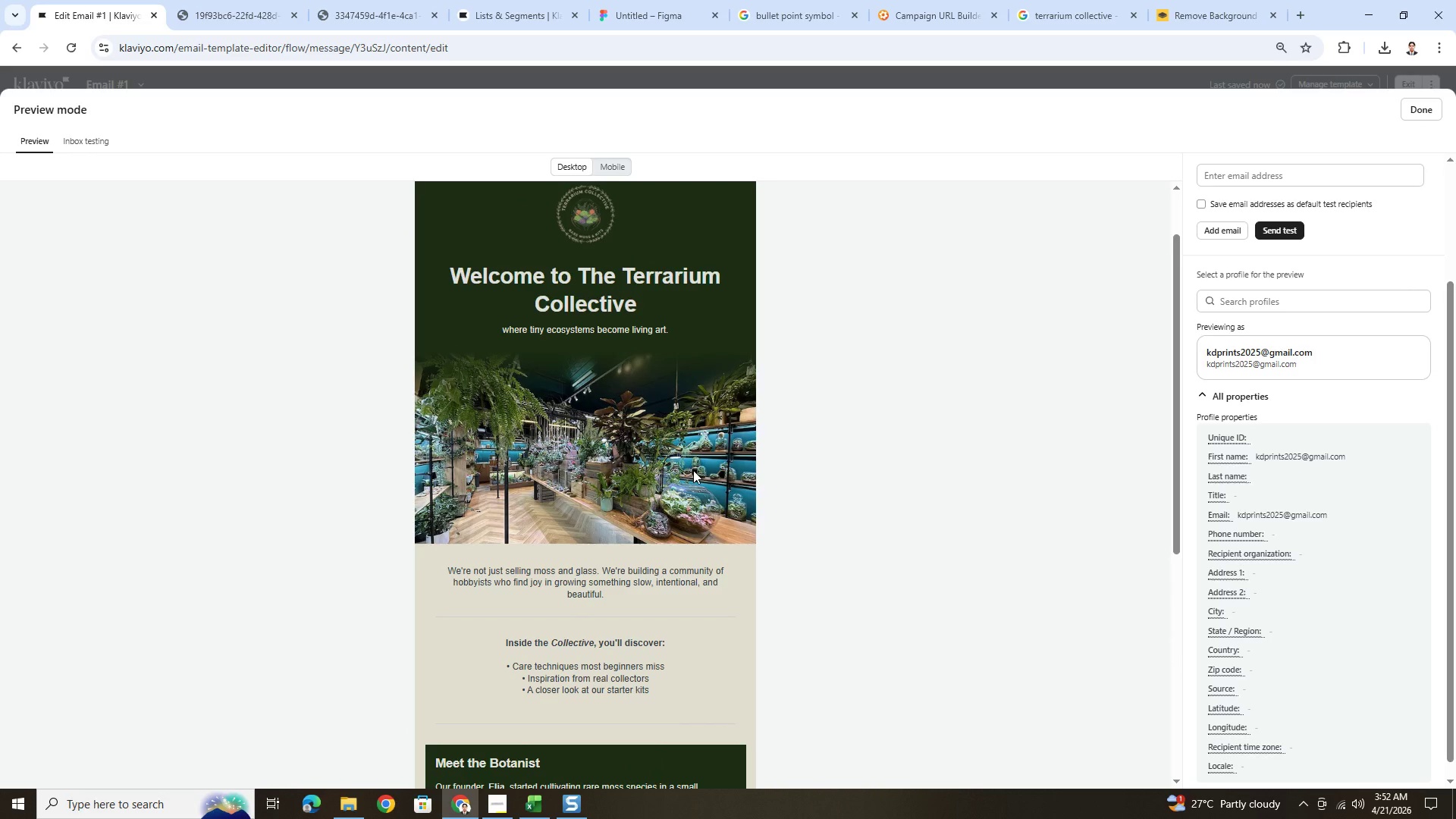 
left_click([1341, 301])
 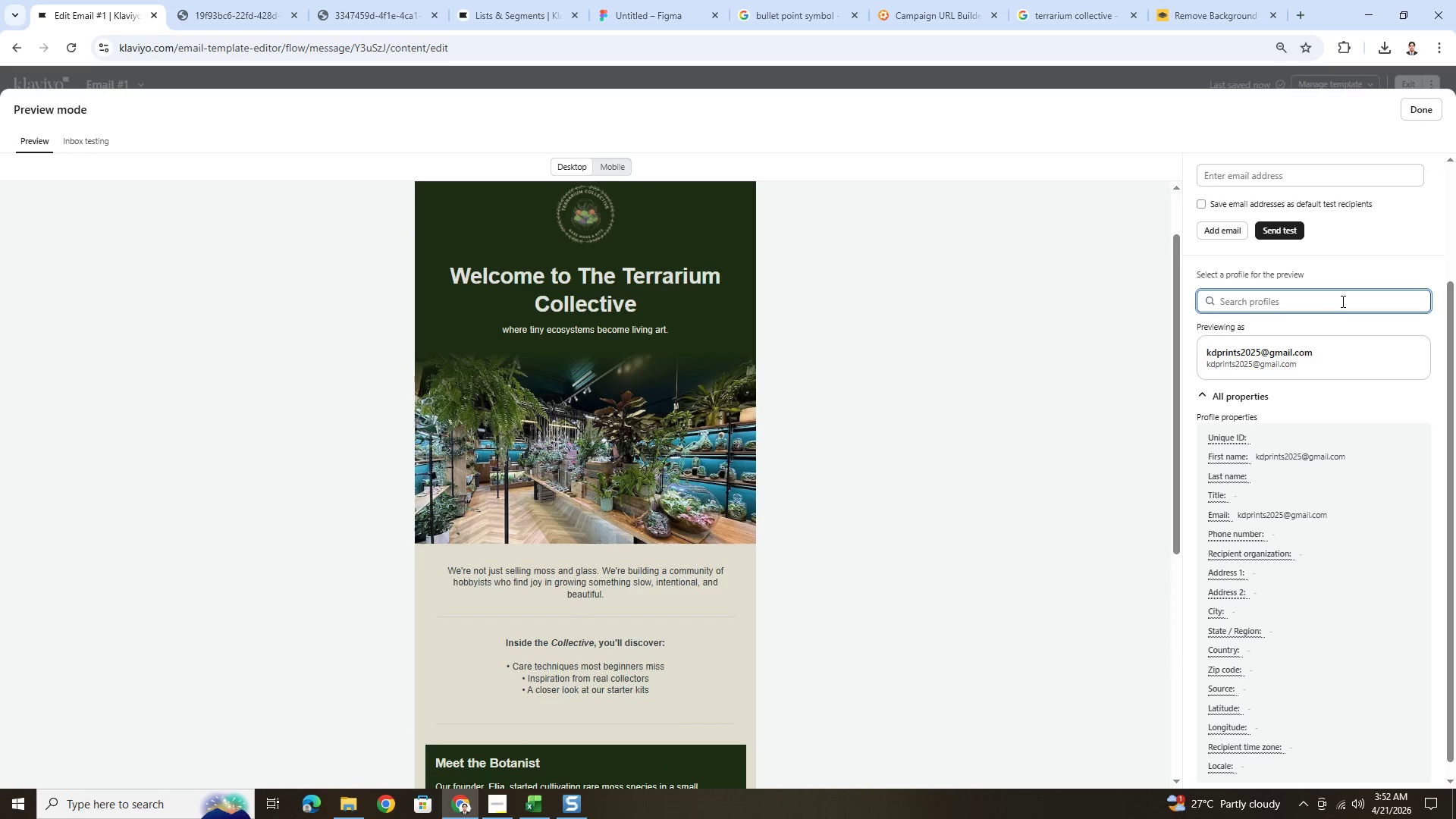 
type(care gui)
 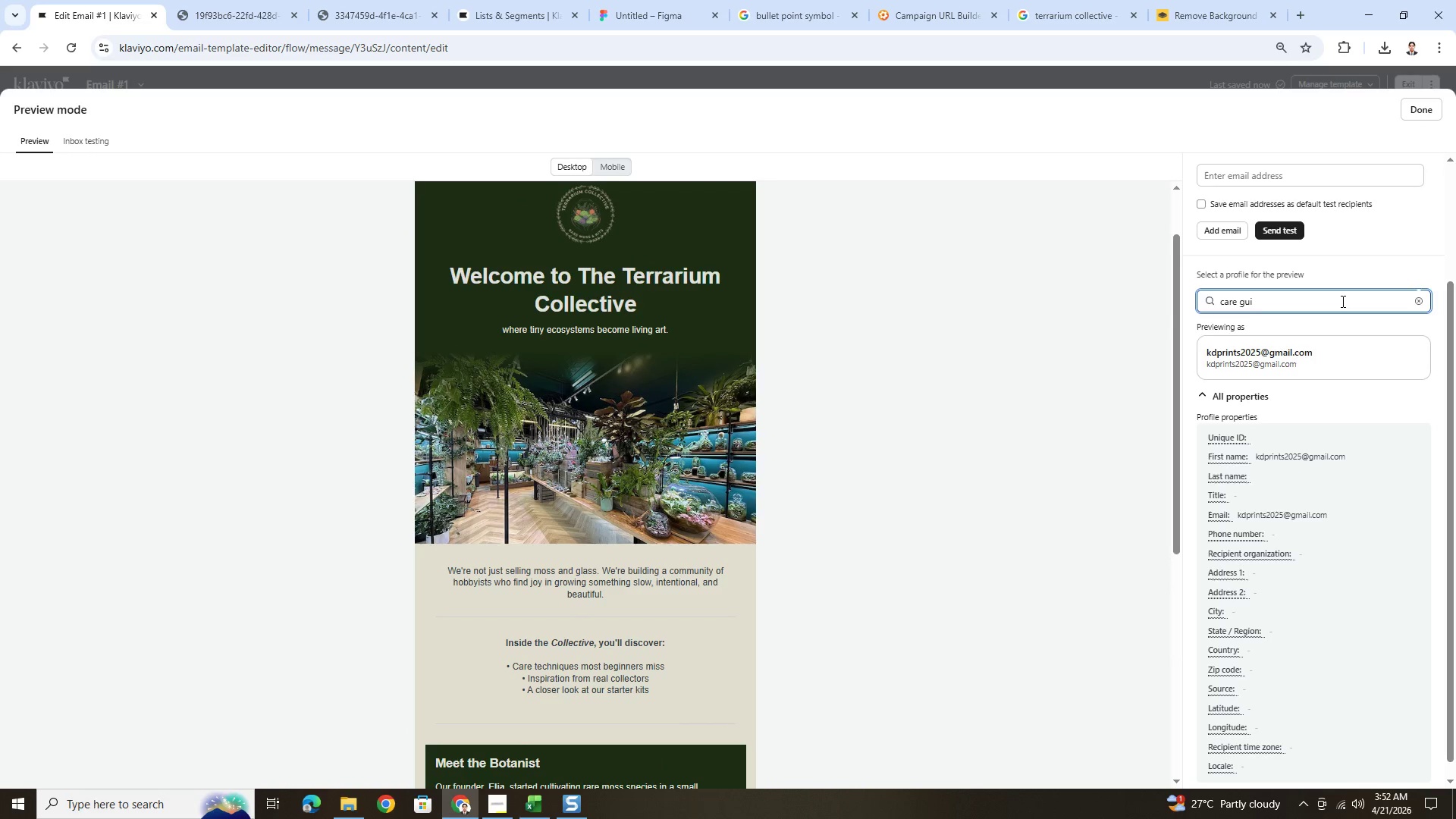 
hold_key(key=Backspace, duration=0.88)
 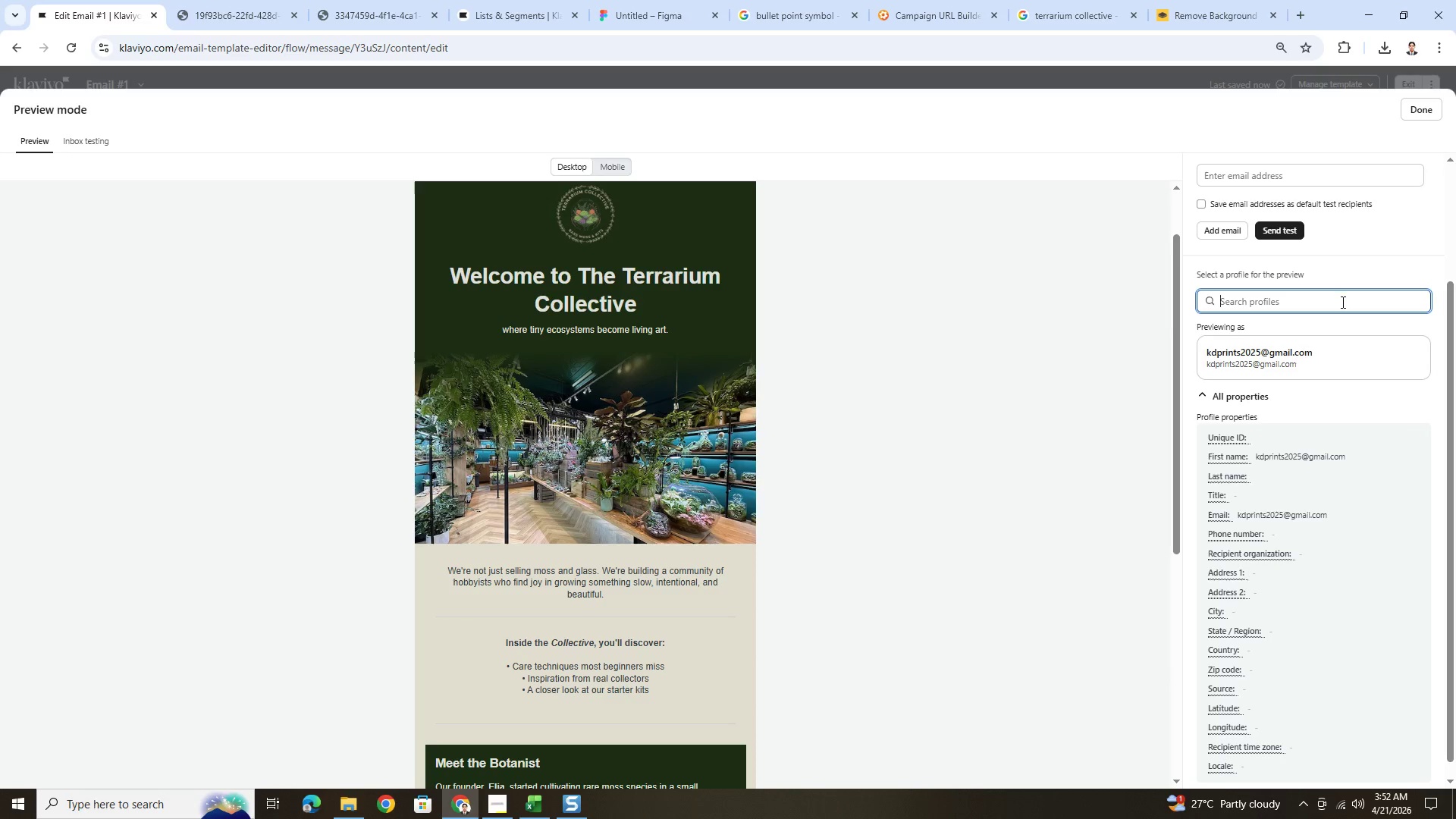 
scroll: coordinate [1341, 303], scroll_direction: down, amount: 8.0
 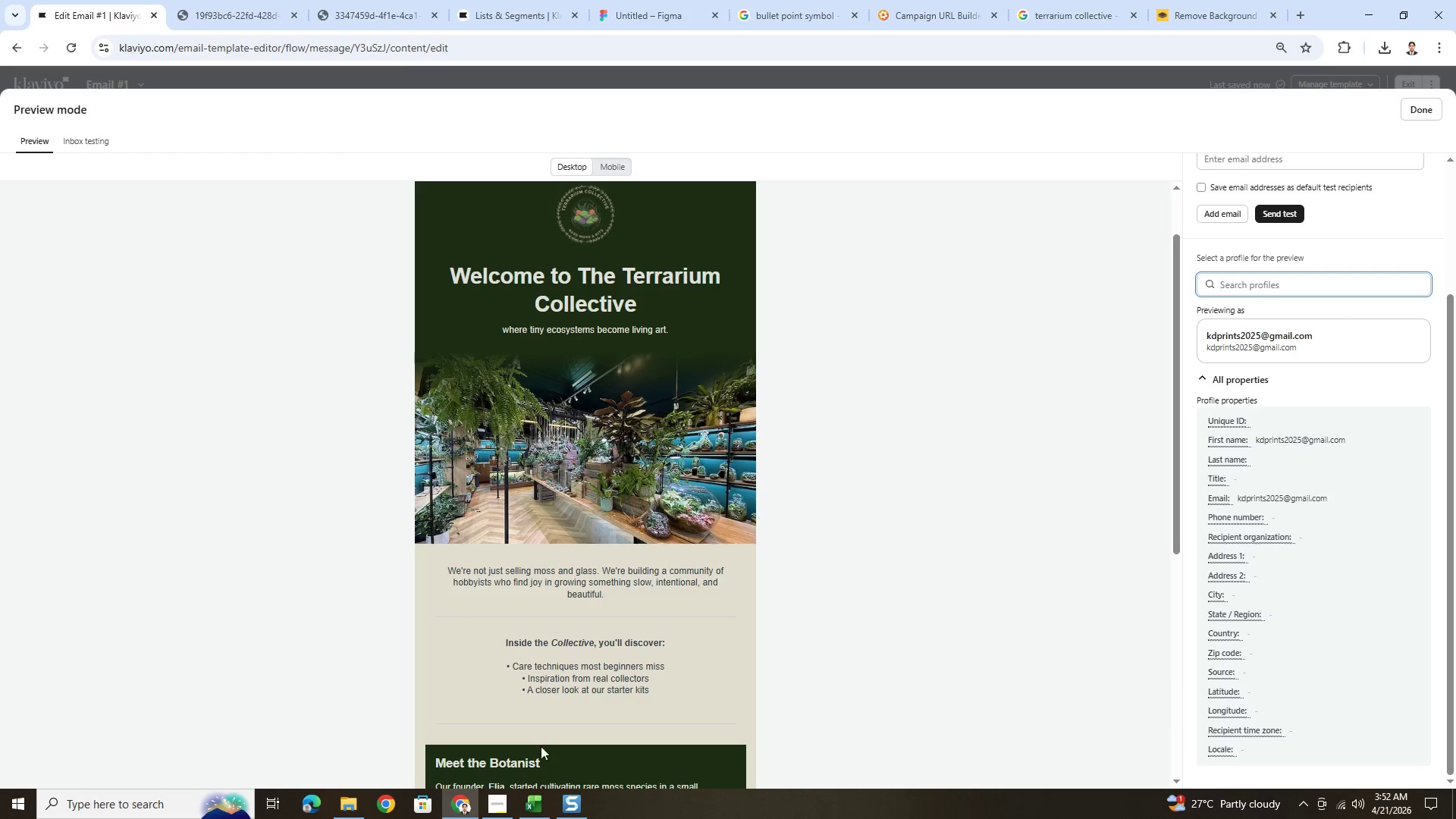 
left_click([529, 801])
 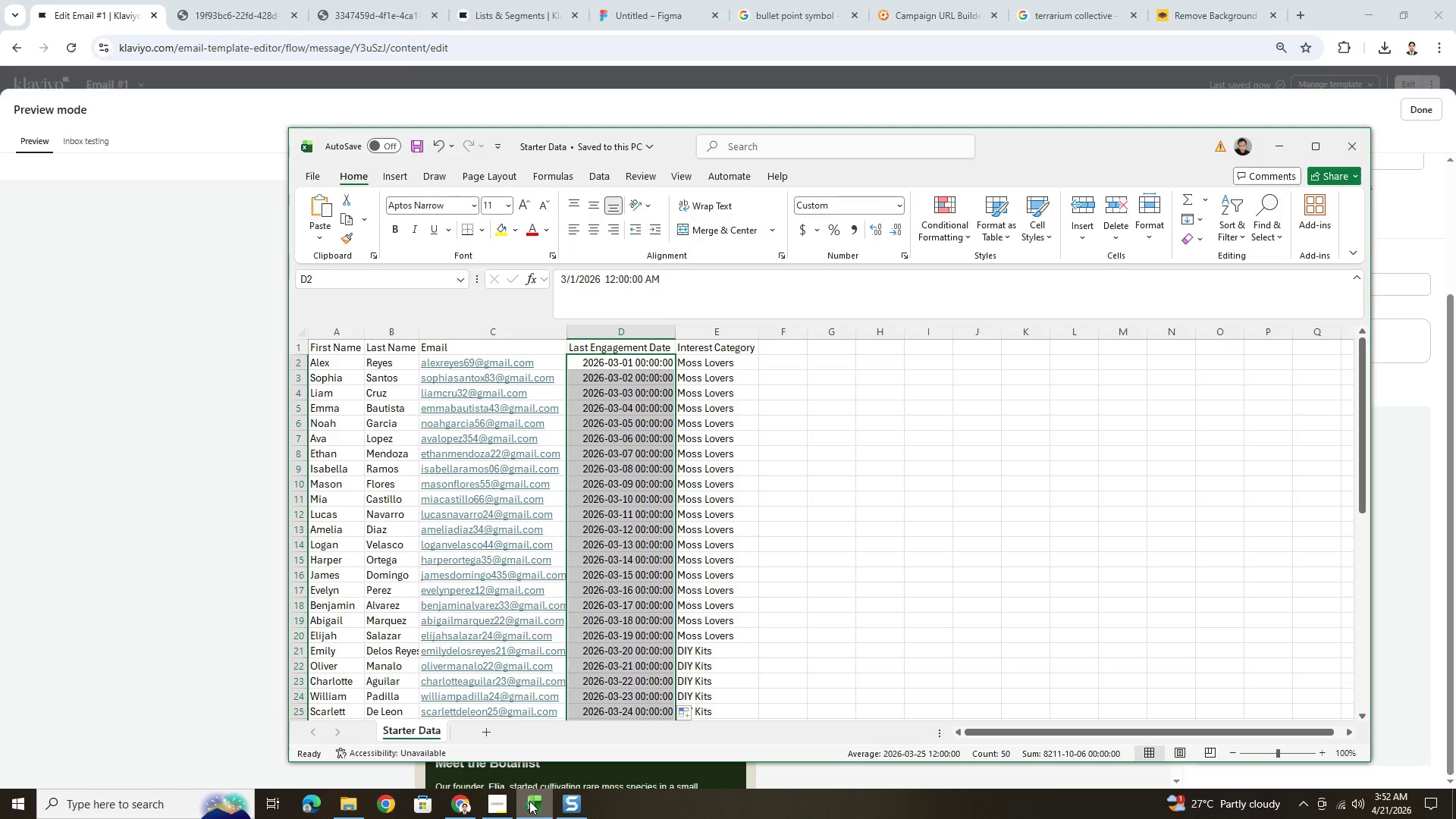 
left_click([529, 801])
 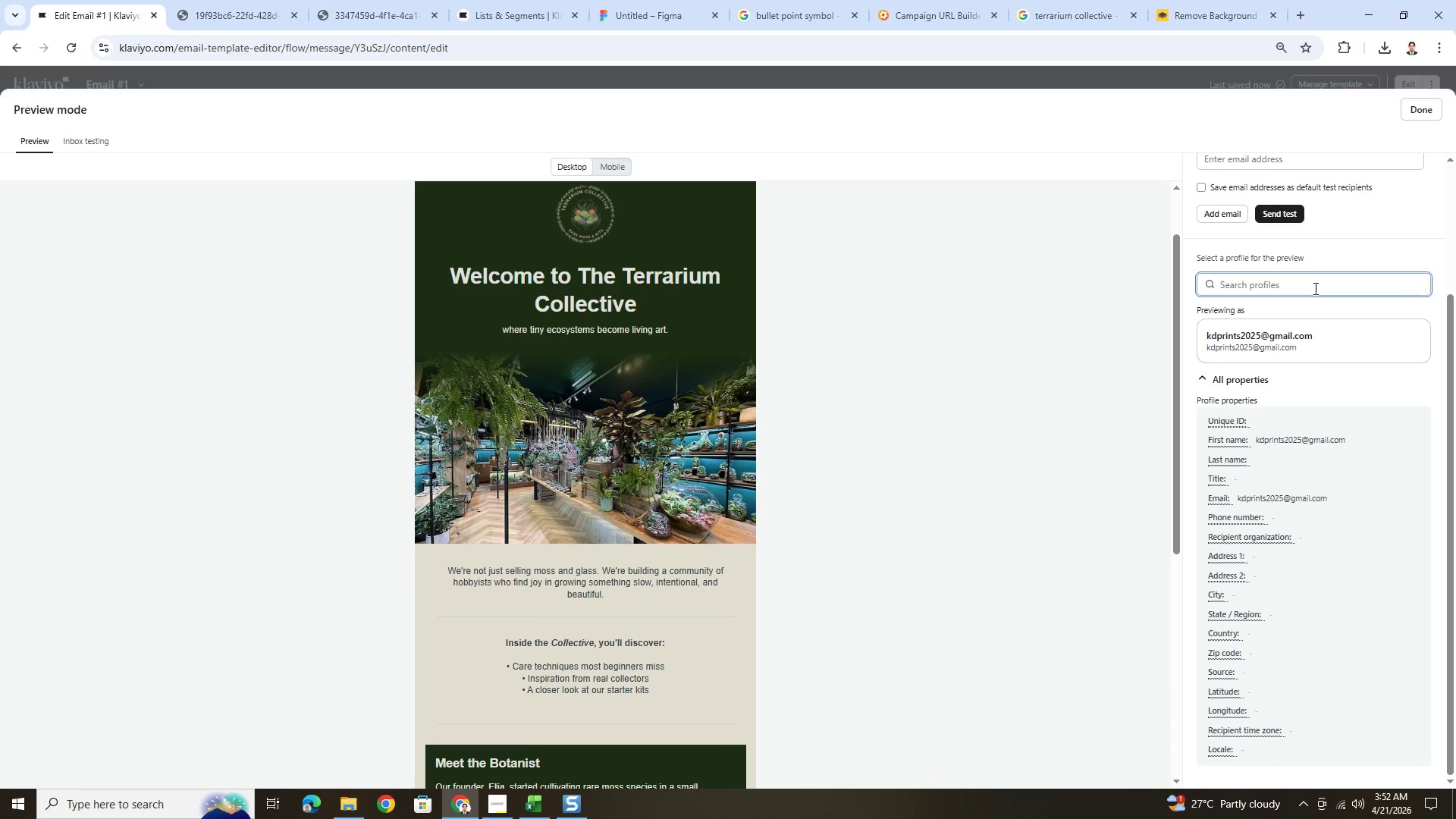 
type(alex ree)
key(Backspace)
key(Backspace)
key(Backspace)
 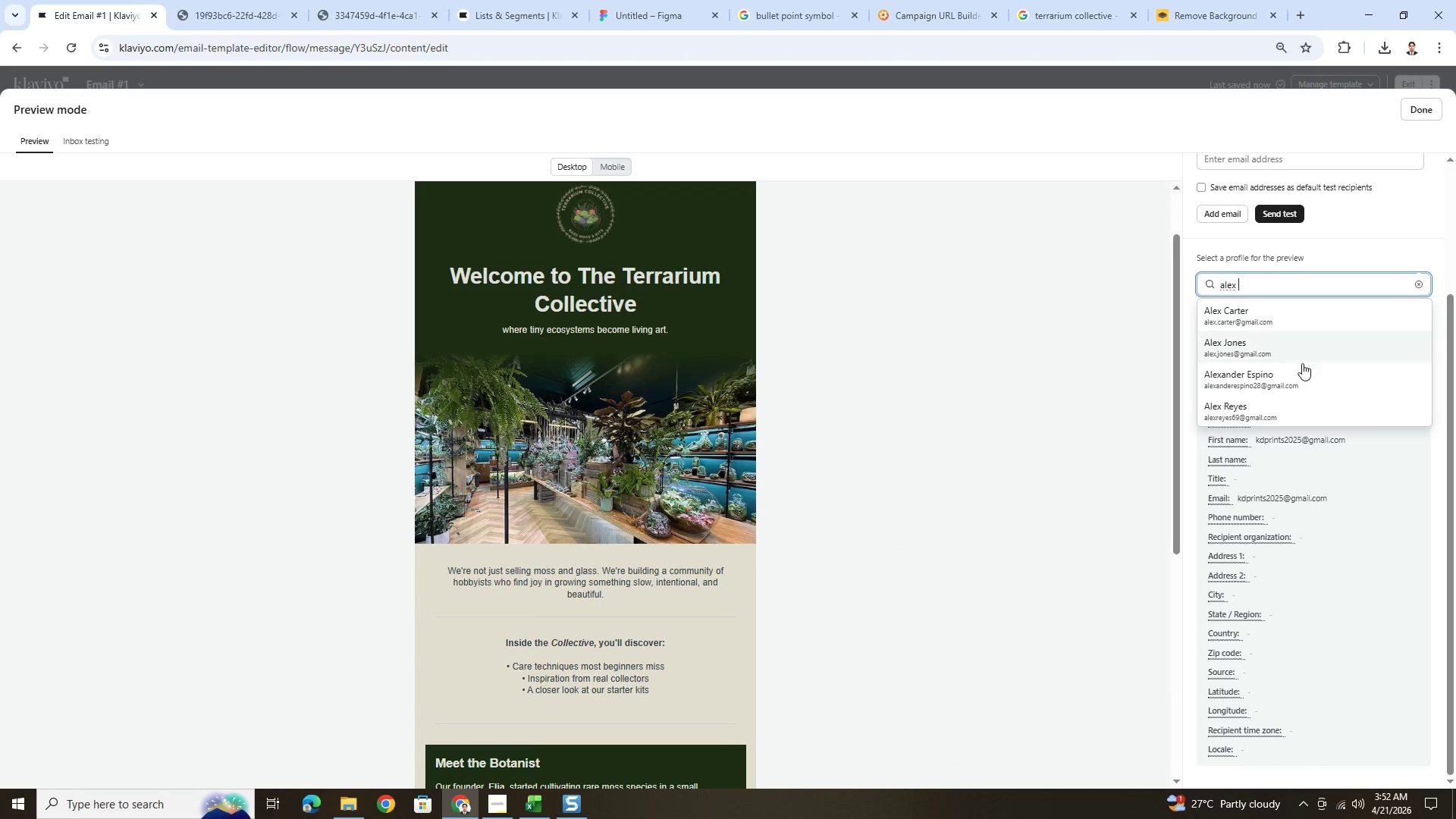 
left_click([1302, 410])
 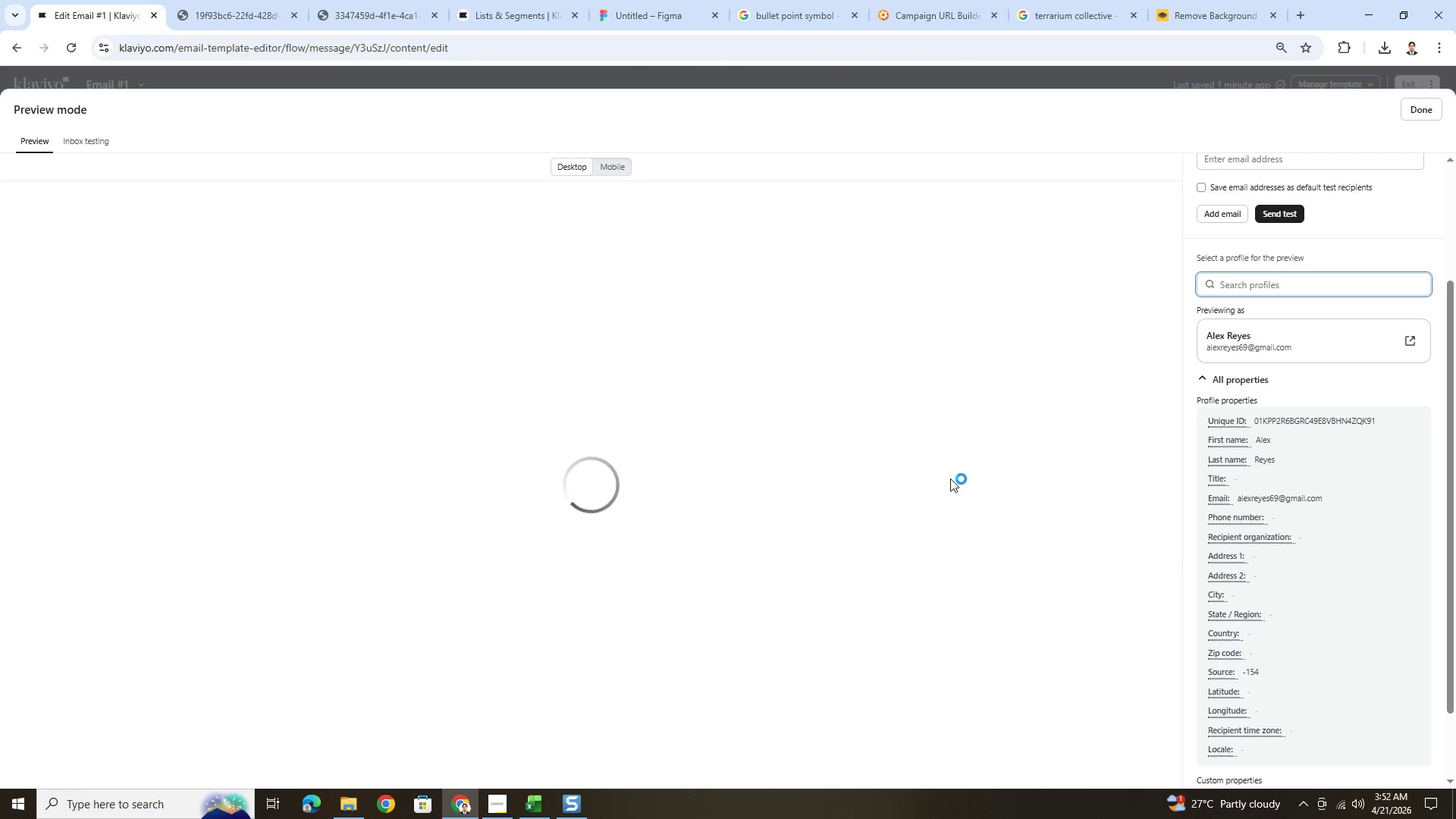 
scroll: coordinate [950, 481], scroll_direction: down, amount: 3.0
 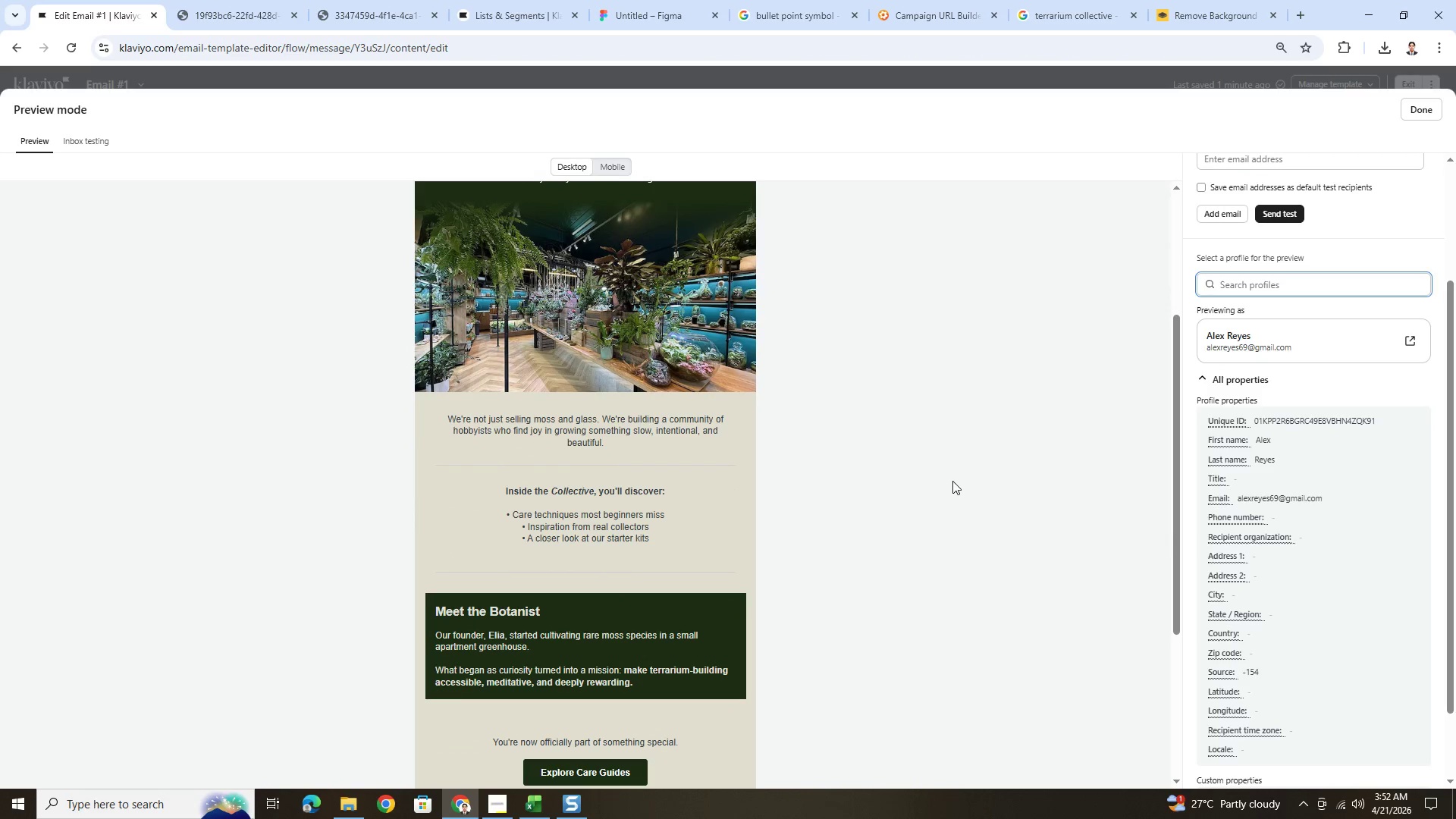 
scroll: coordinate [953, 481], scroll_direction: up, amount: 3.0
 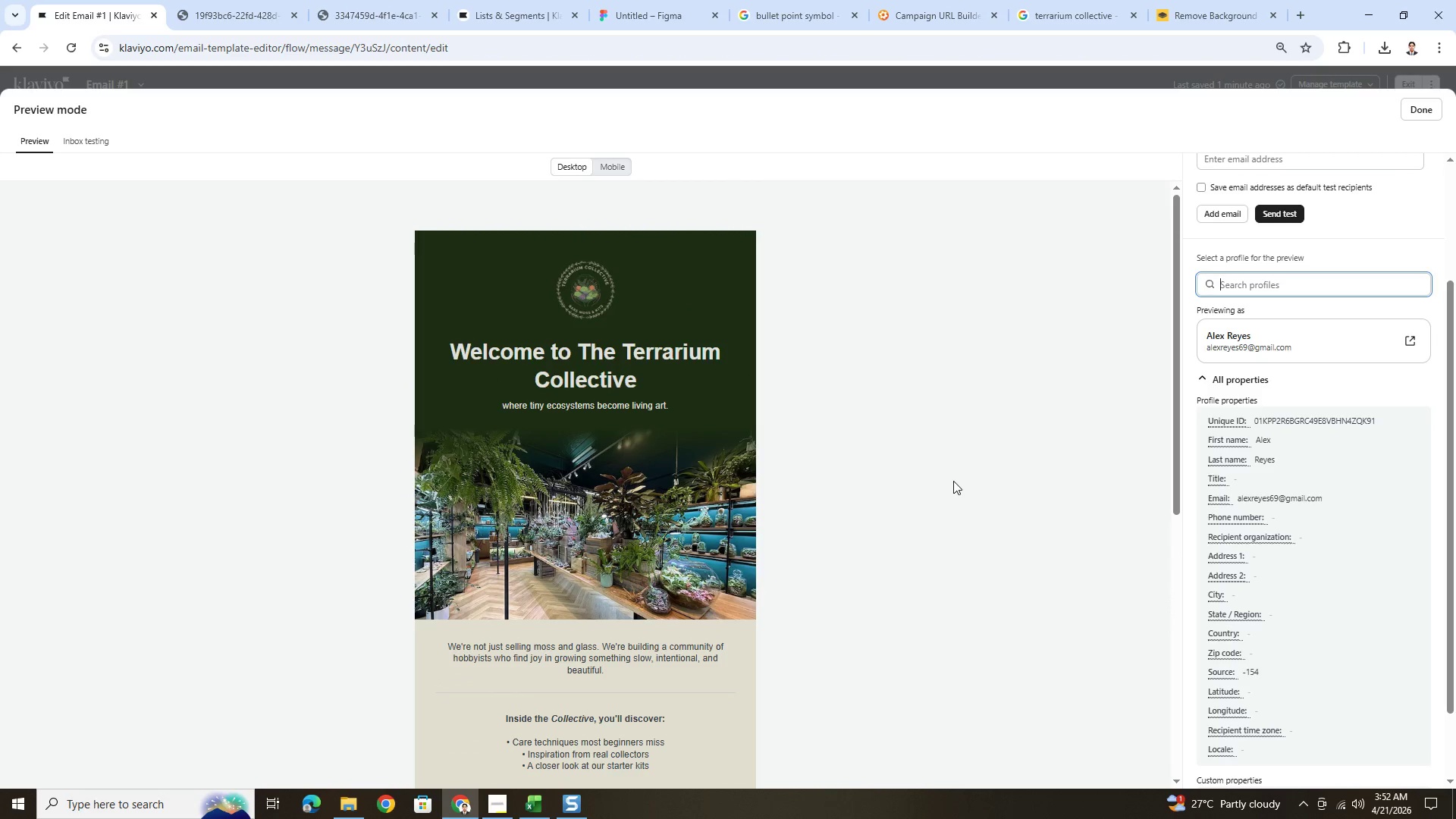 
scroll: coordinate [954, 481], scroll_direction: down, amount: 6.0
 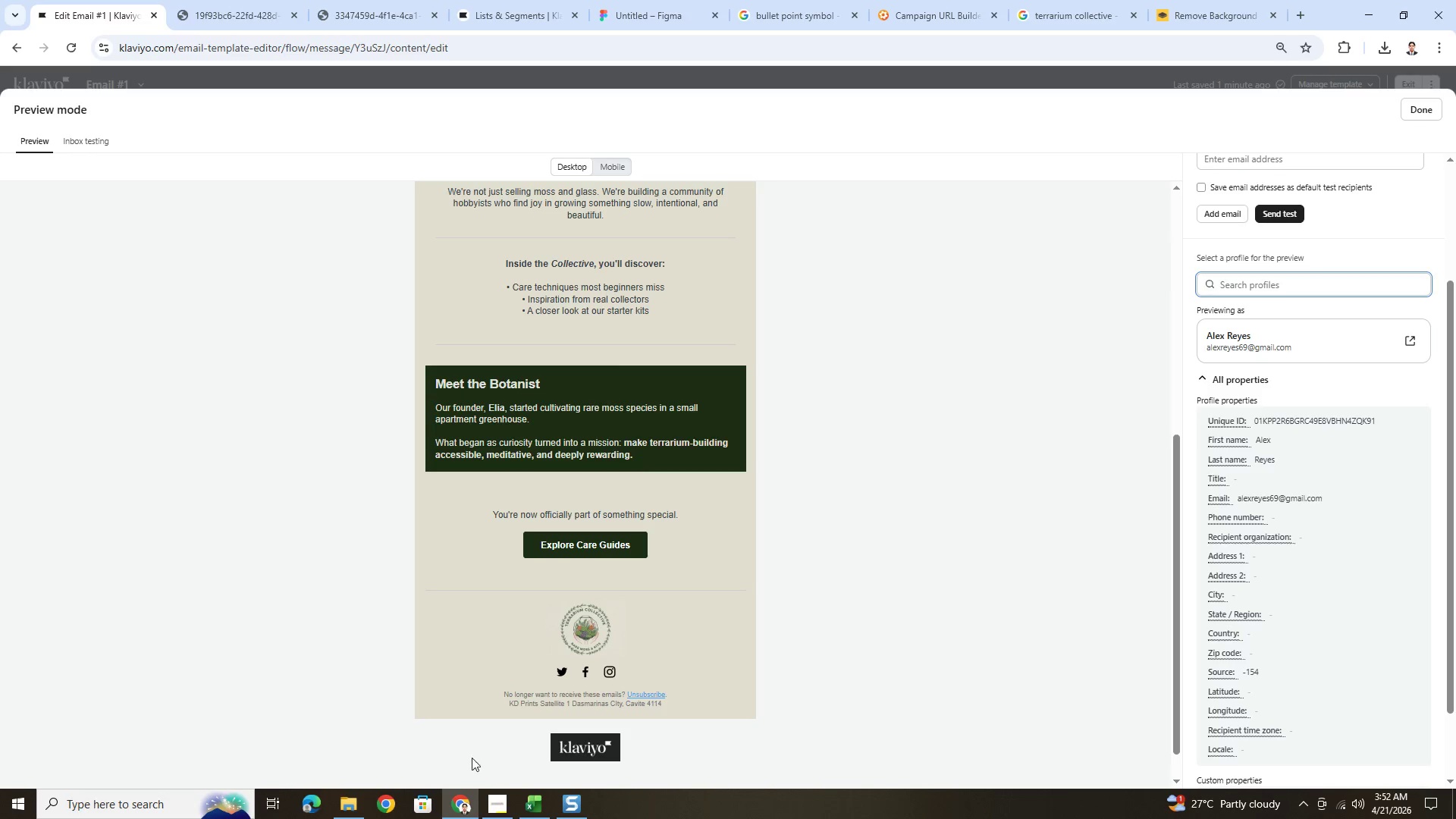 
left_click([500, 799])